 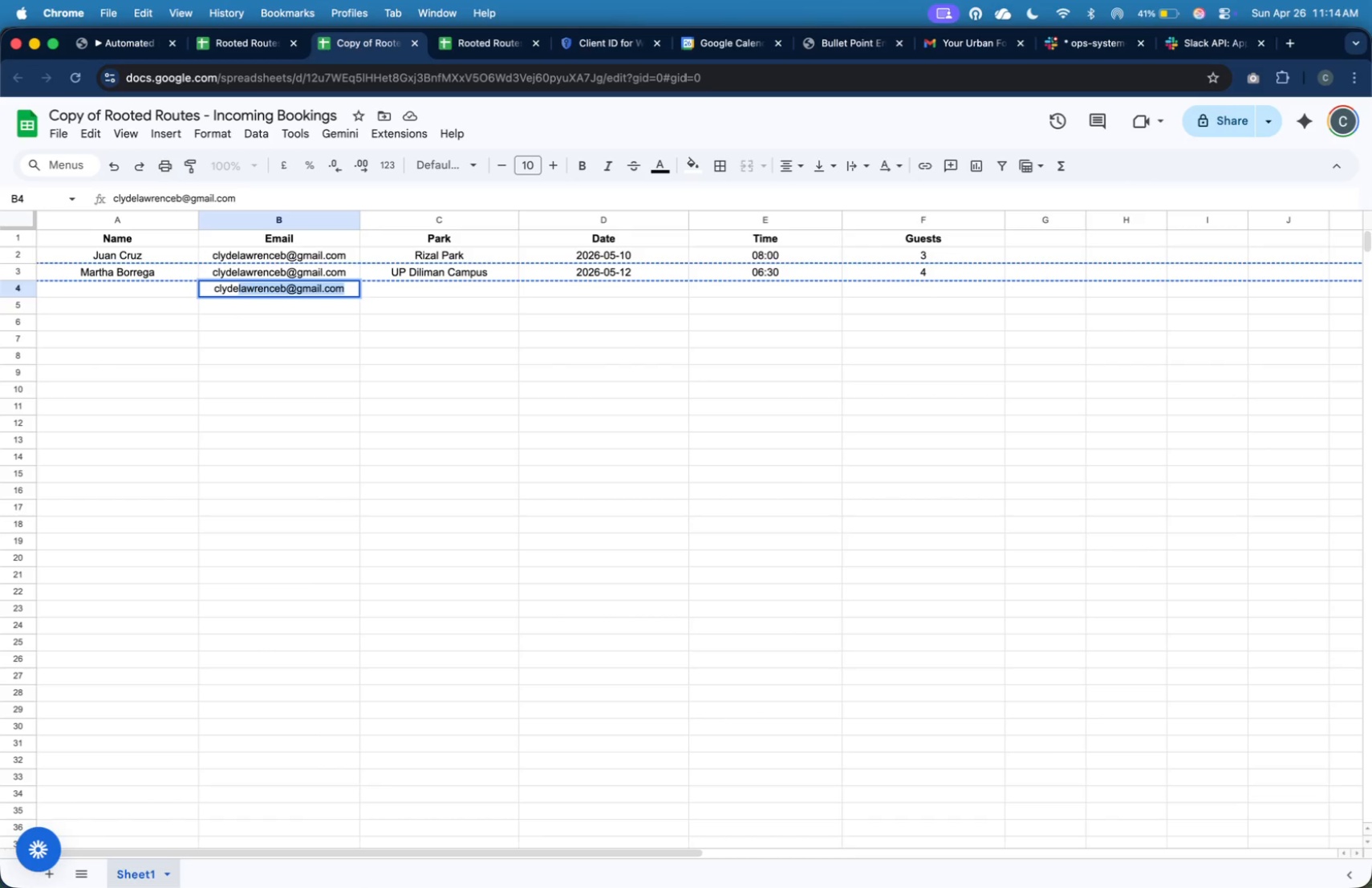 
type(lawrenceb)
 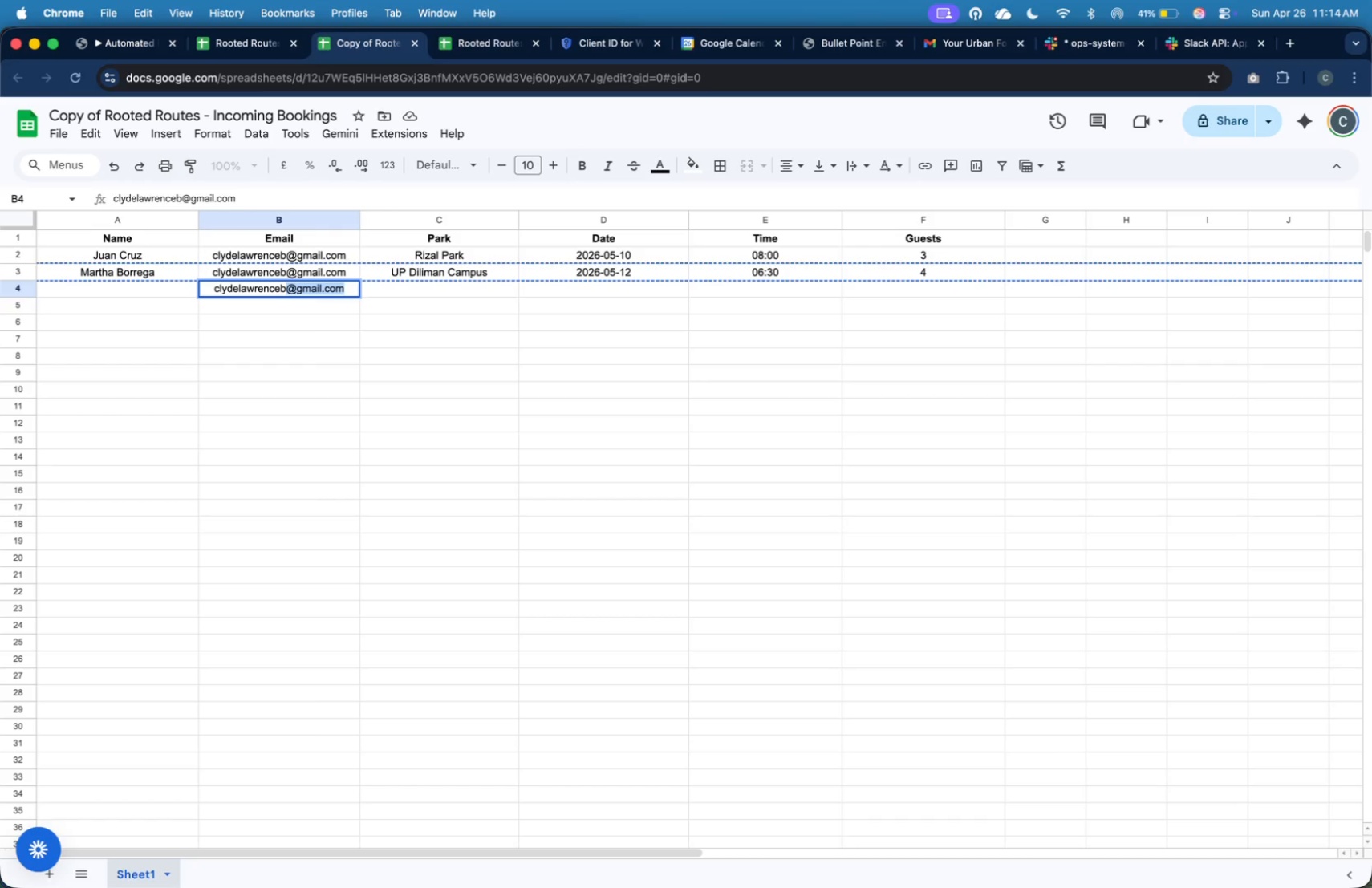 
wait(5.27)
 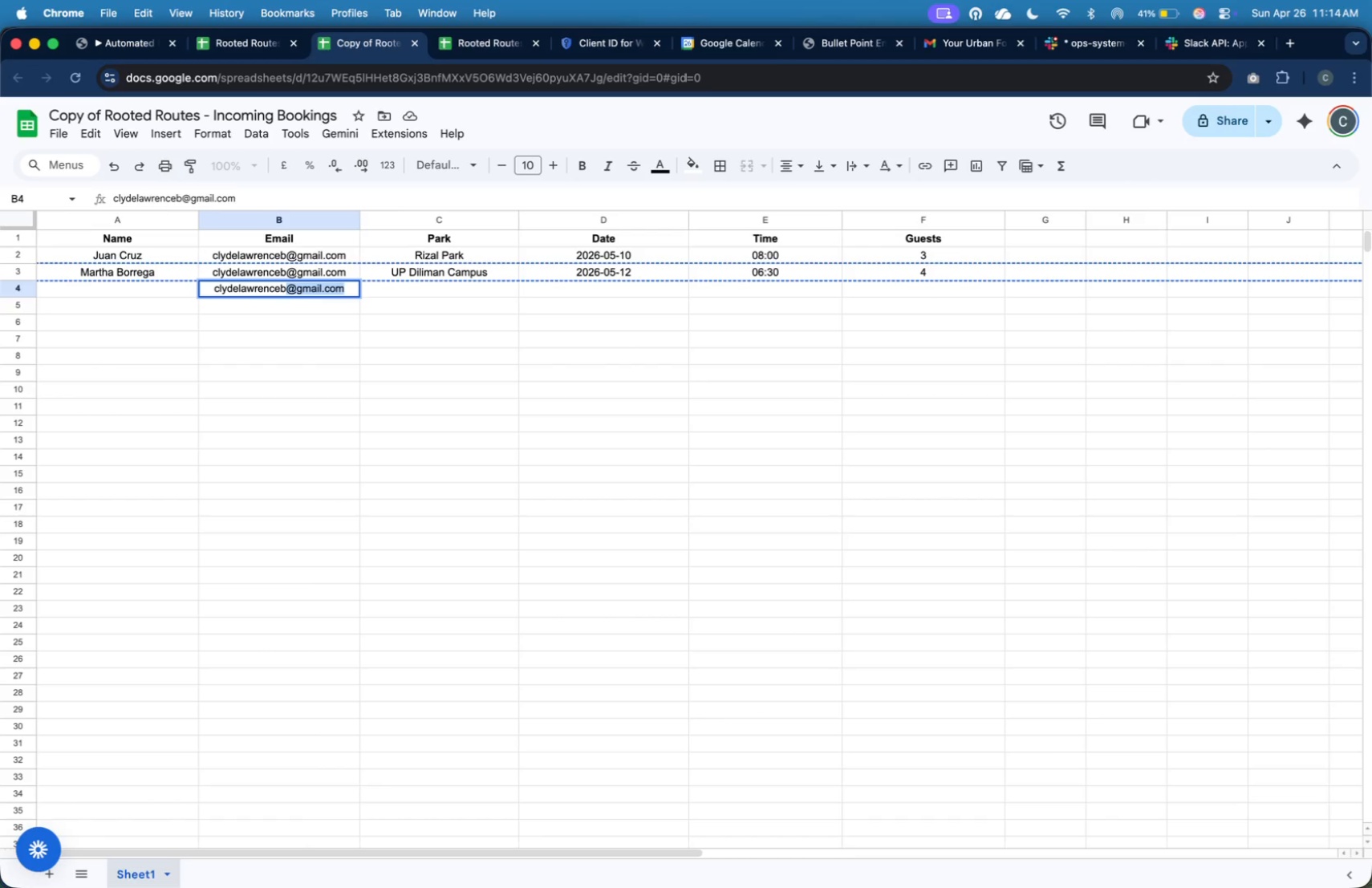 
key(Shift+2)
 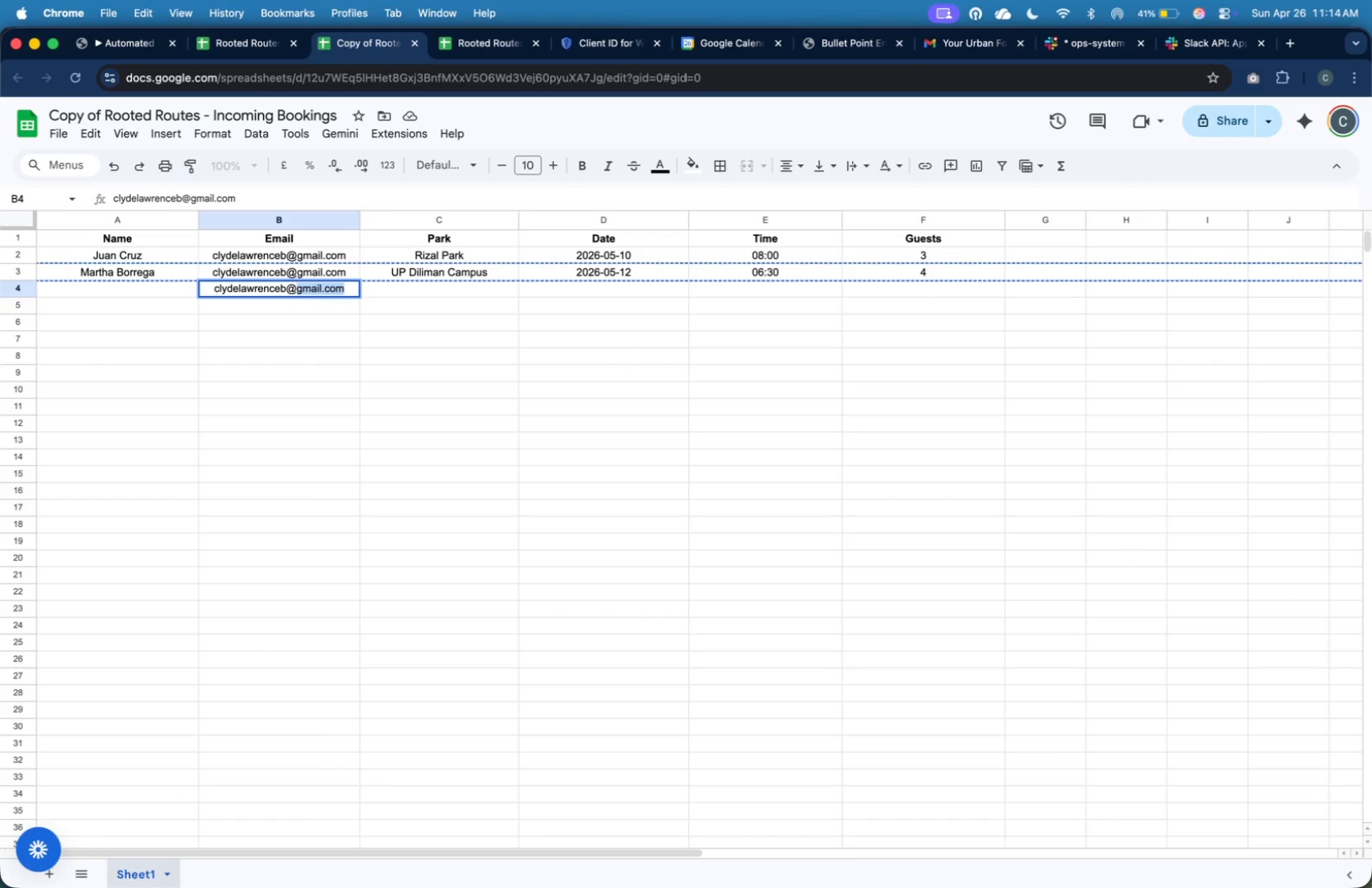 
wait(10.44)
 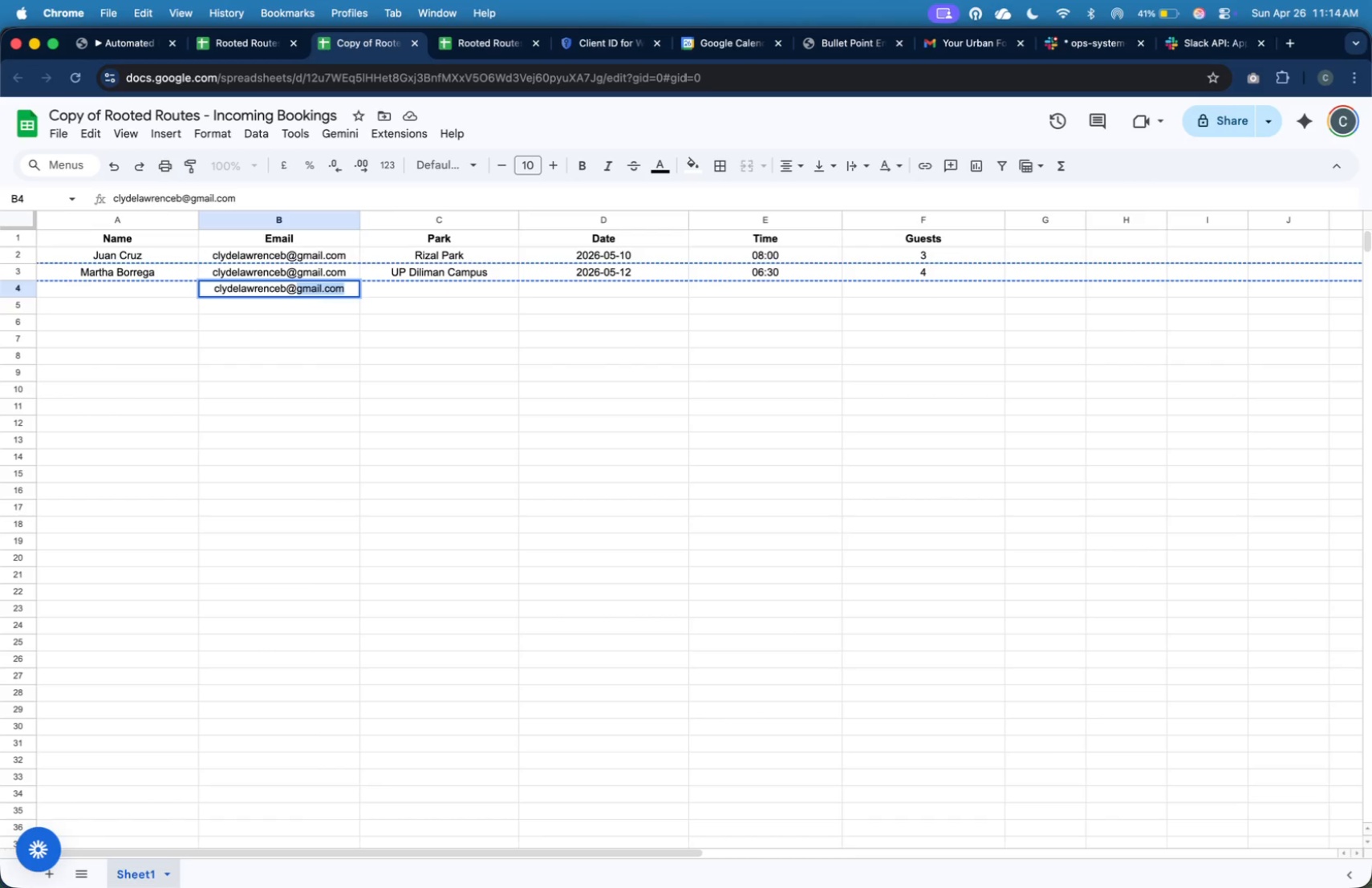 
type(gmail.com)
key(Tab)
 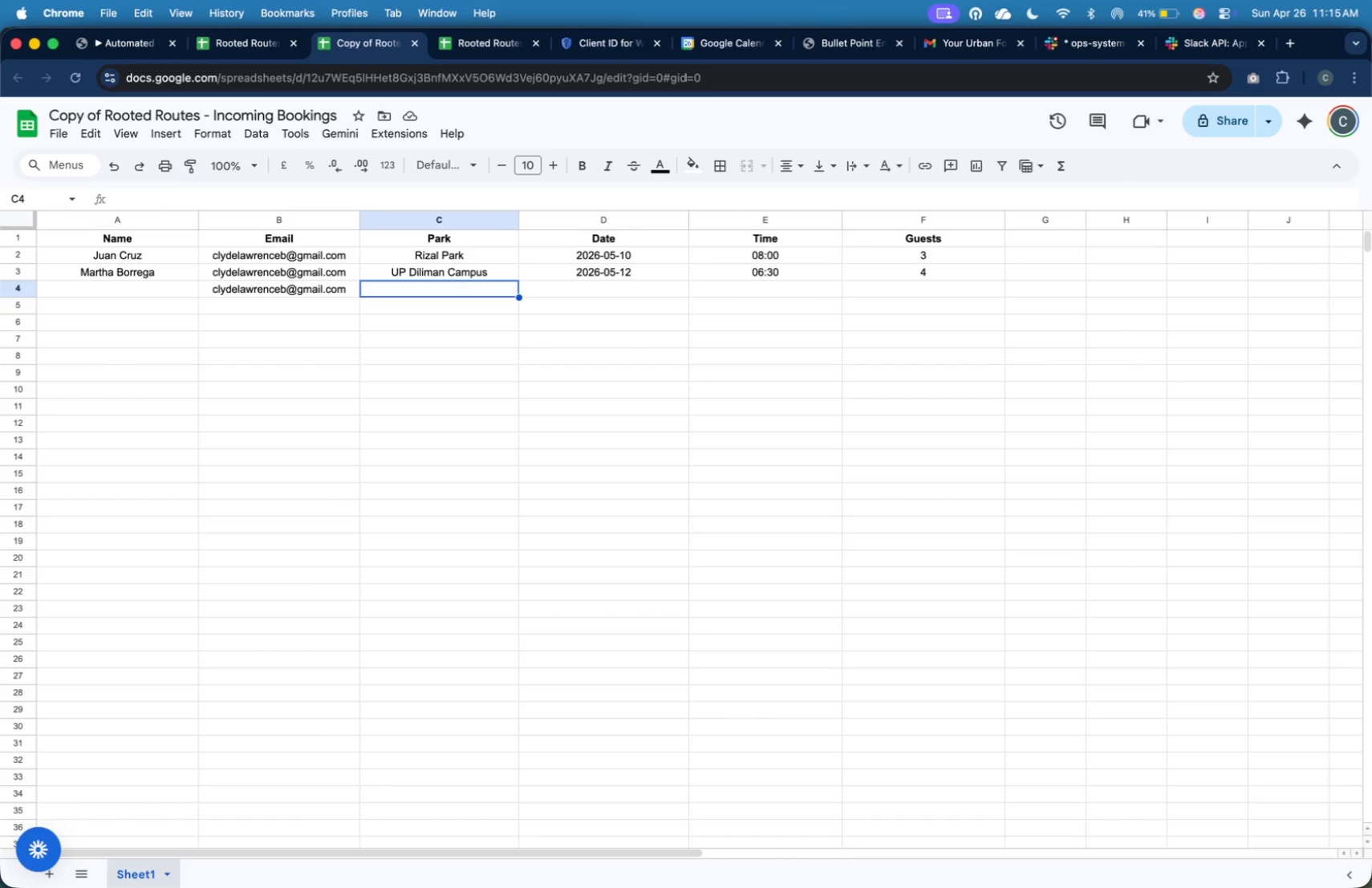 
wait(19.35)
 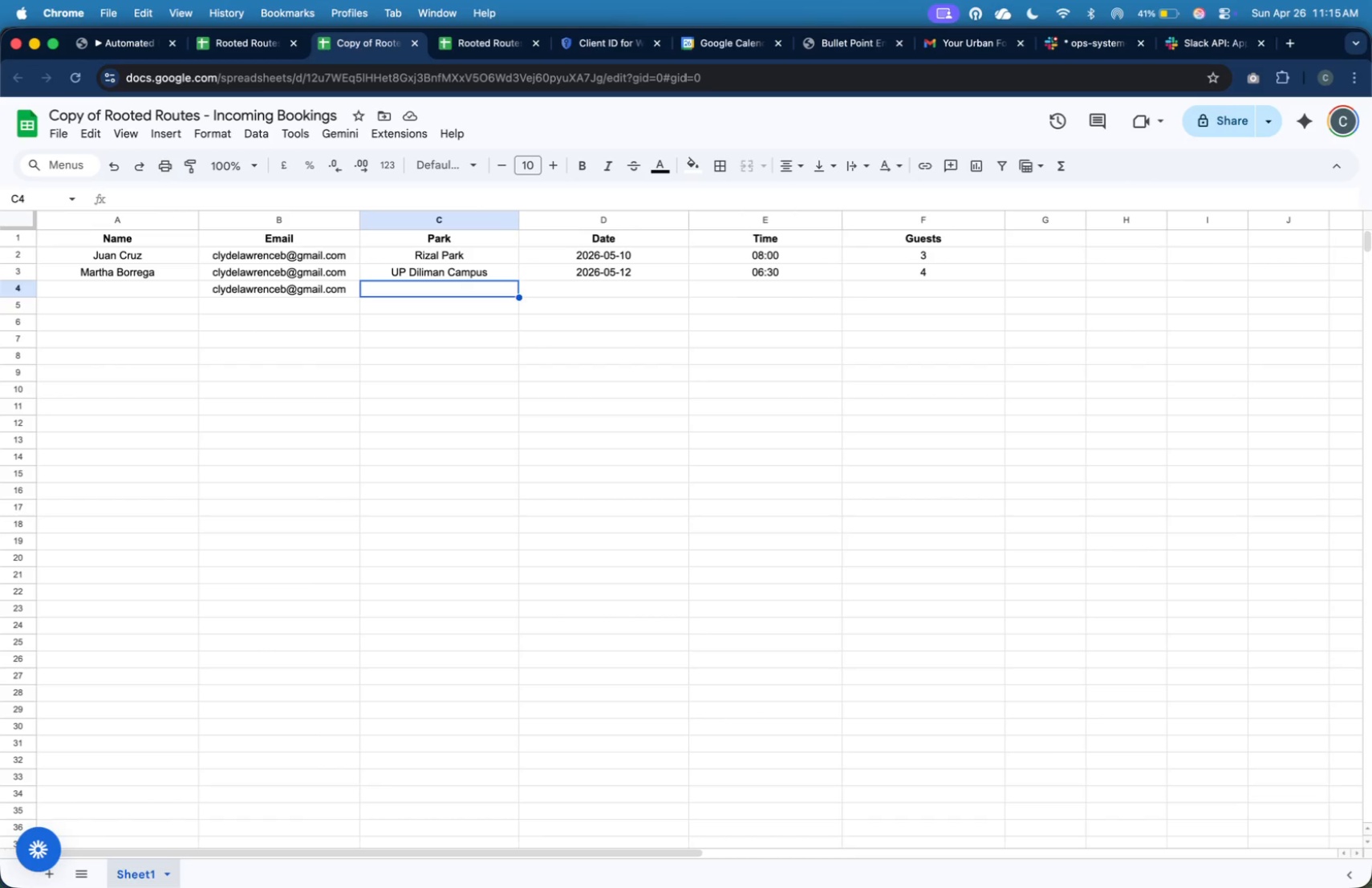 
left_click([479, 49])
 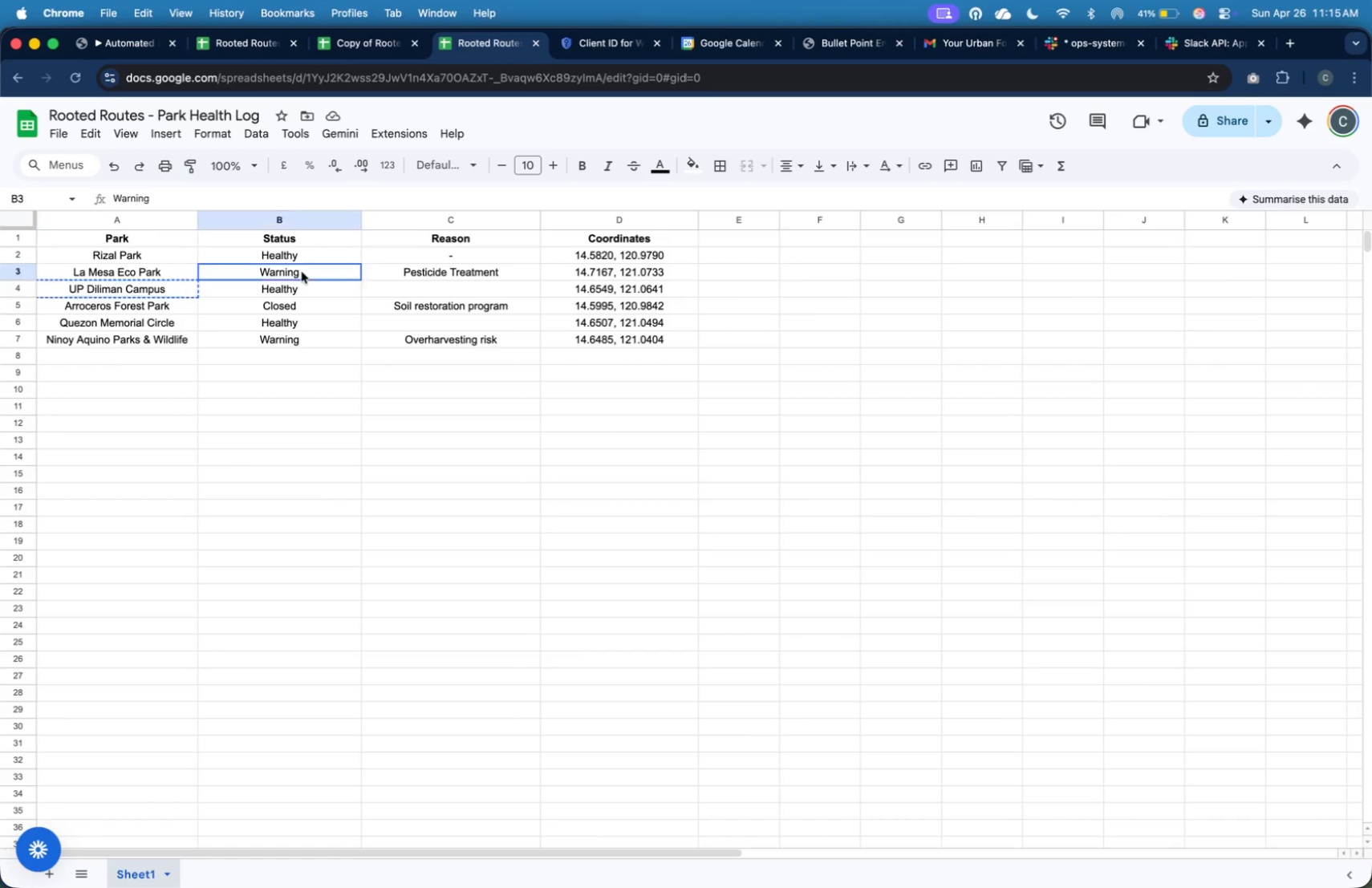 
left_click([331, 298])
 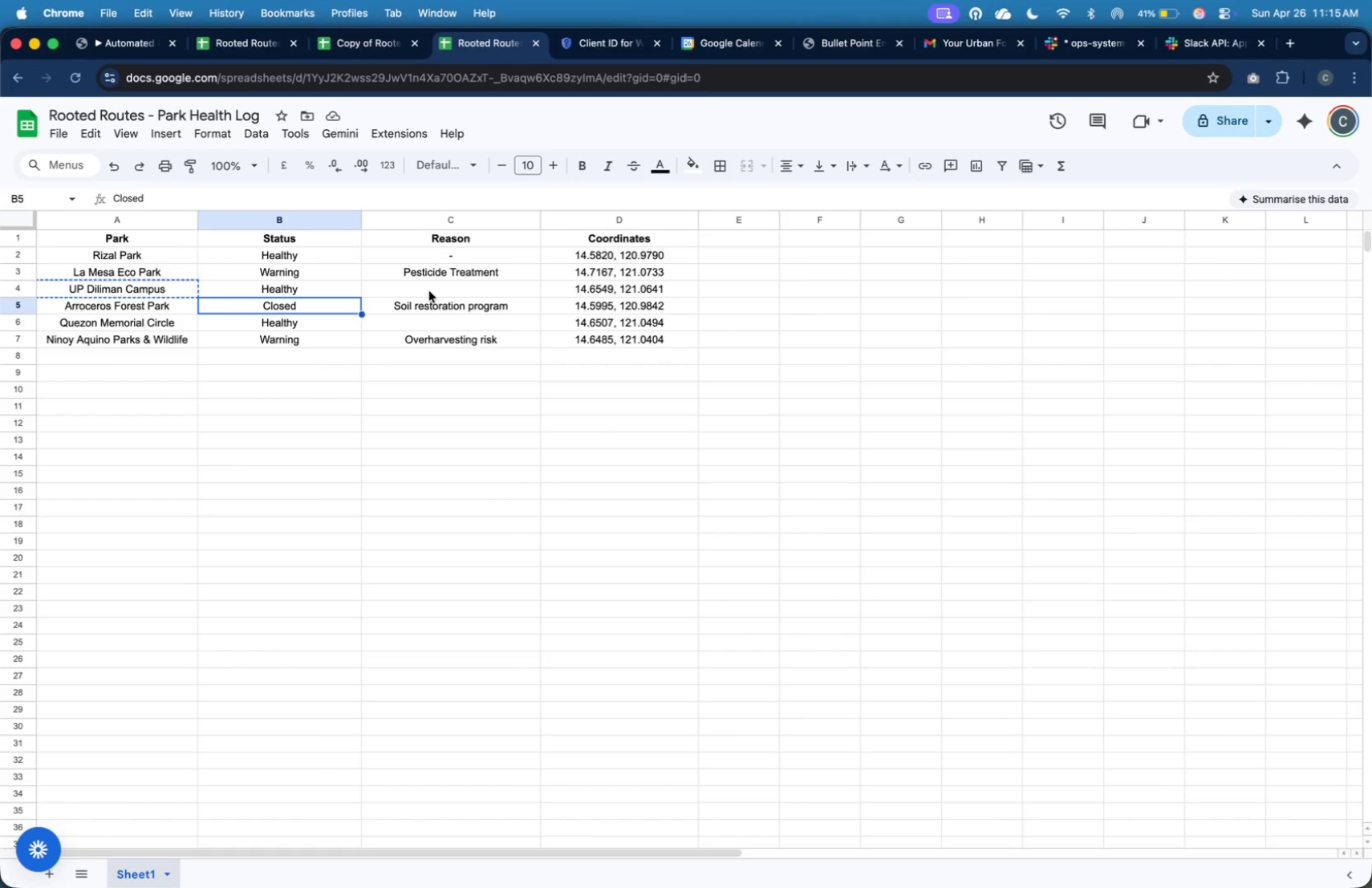 
left_click([421, 306])
 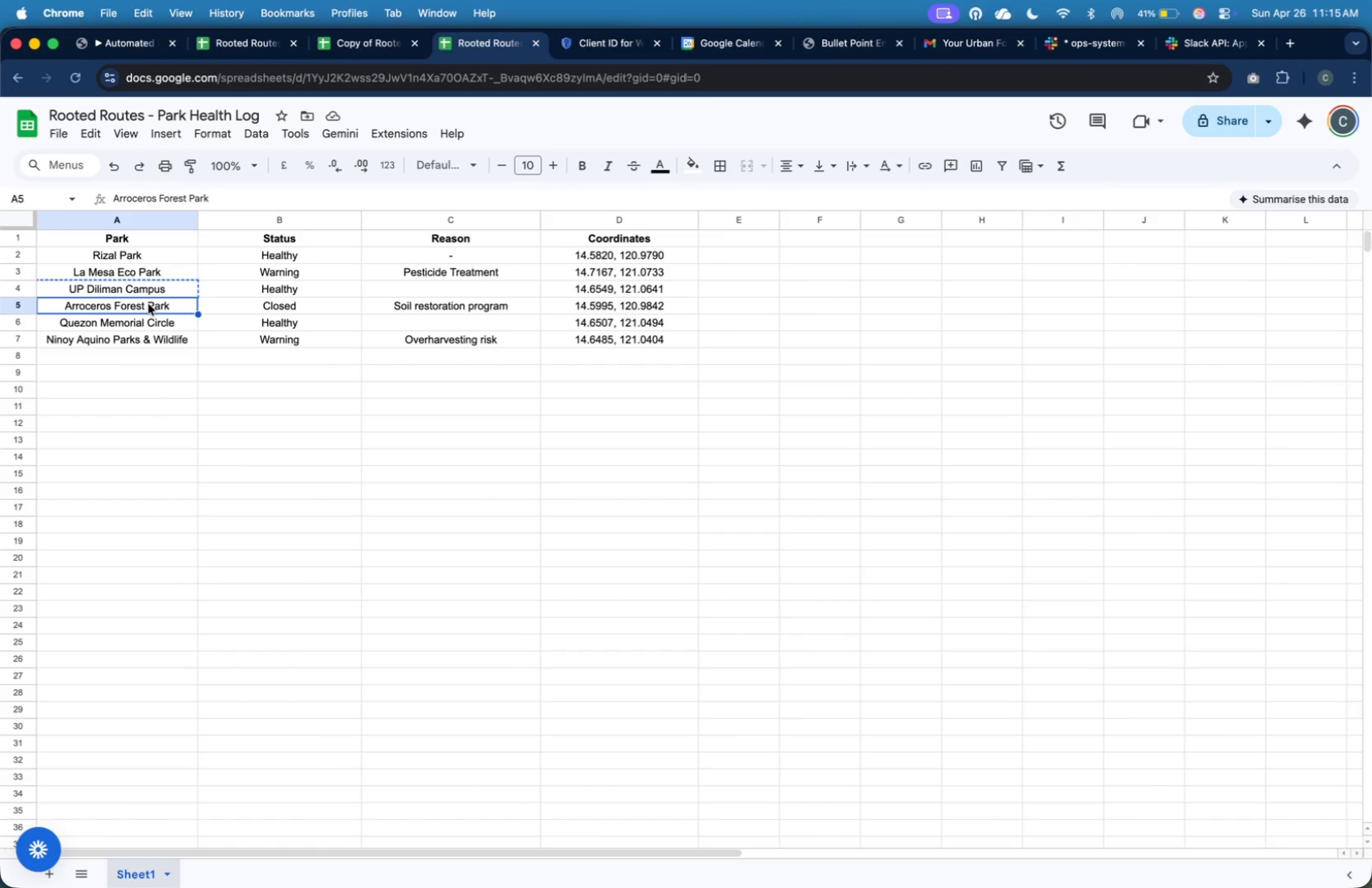 
key(Meta+C)
 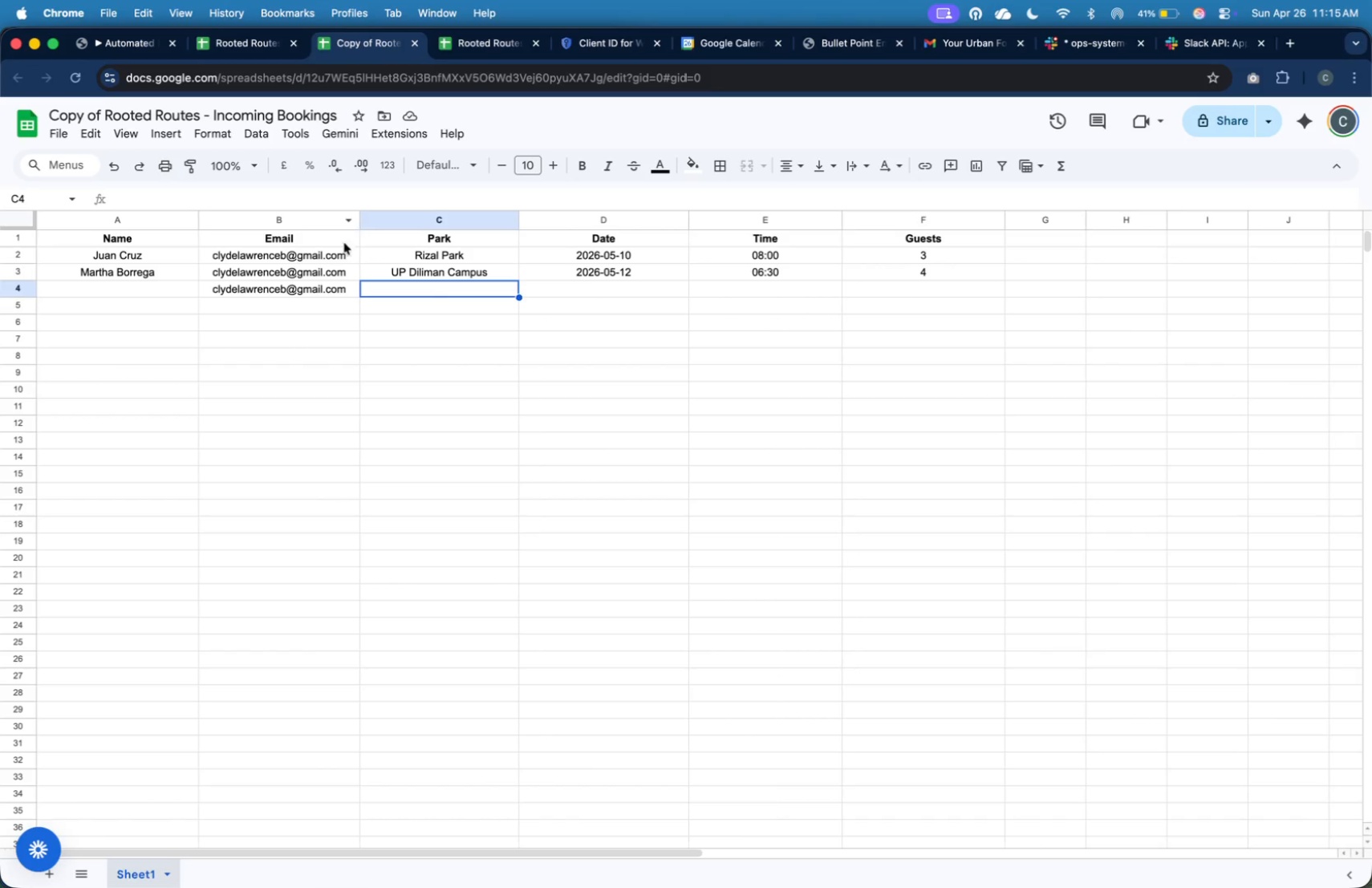 
key(Meta+V)
 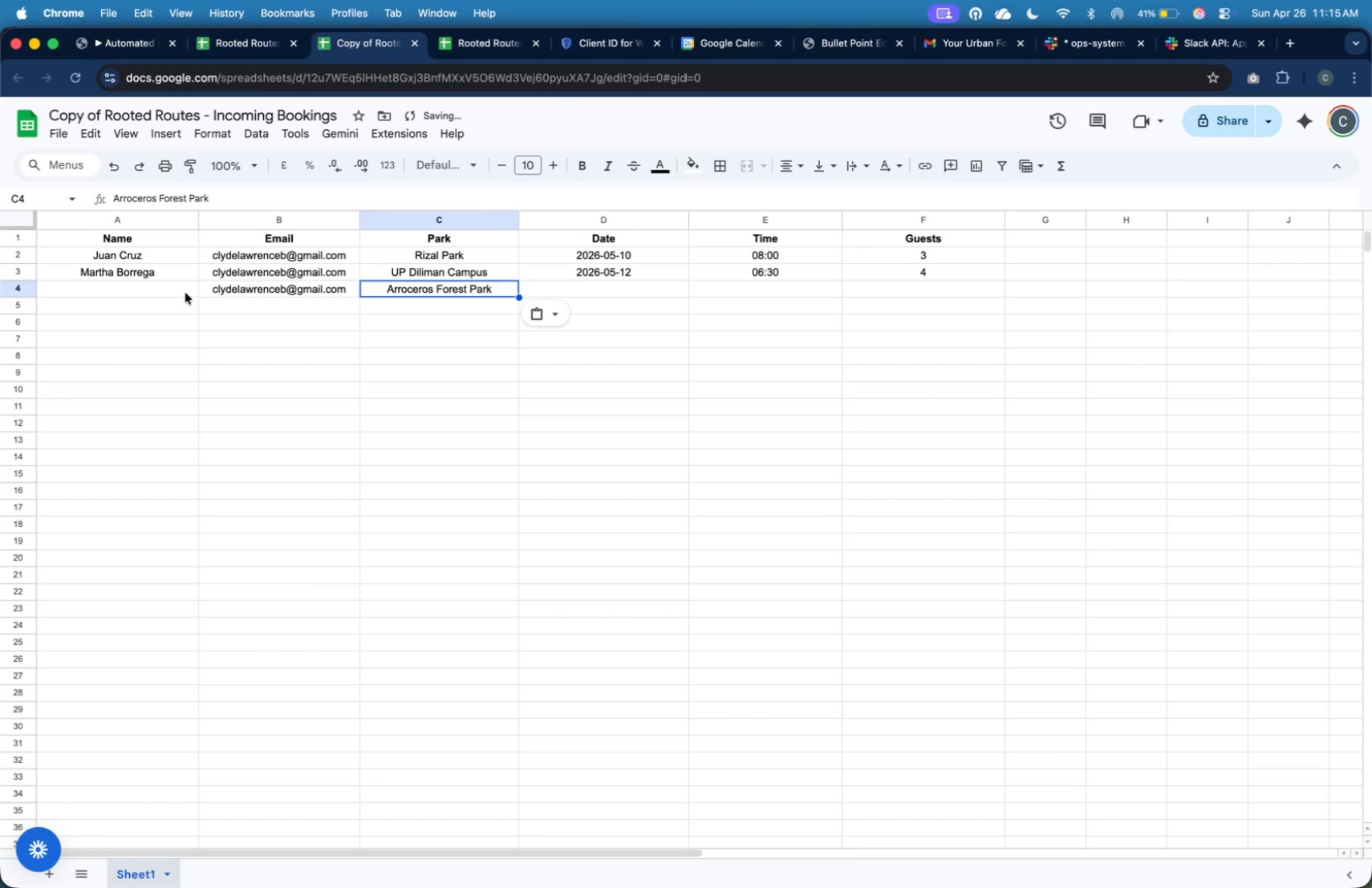 
left_click([184, 293])
 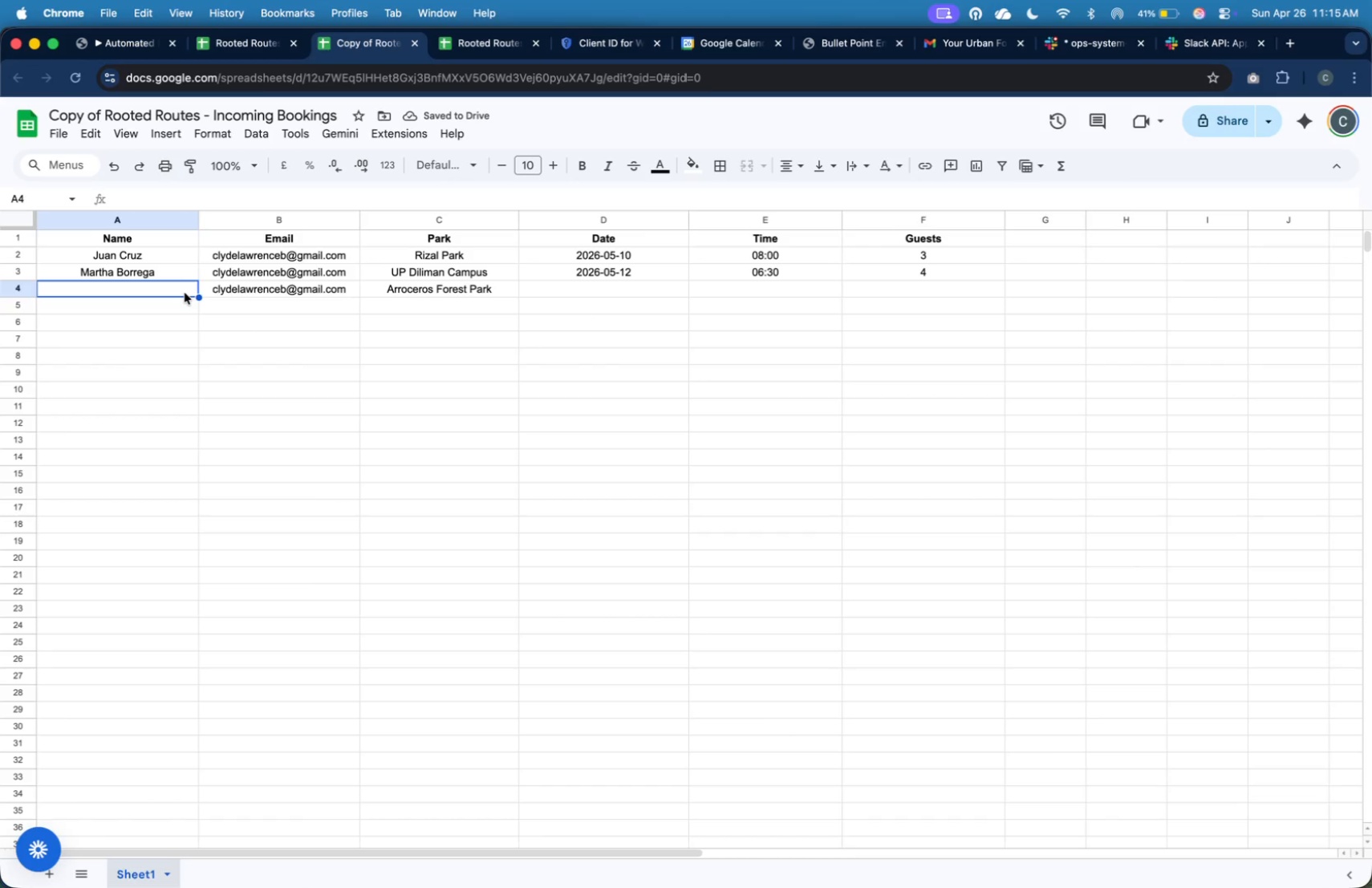 
type(Bea Borrega)
key(Tab)
key(Tab)
key(Tab)
 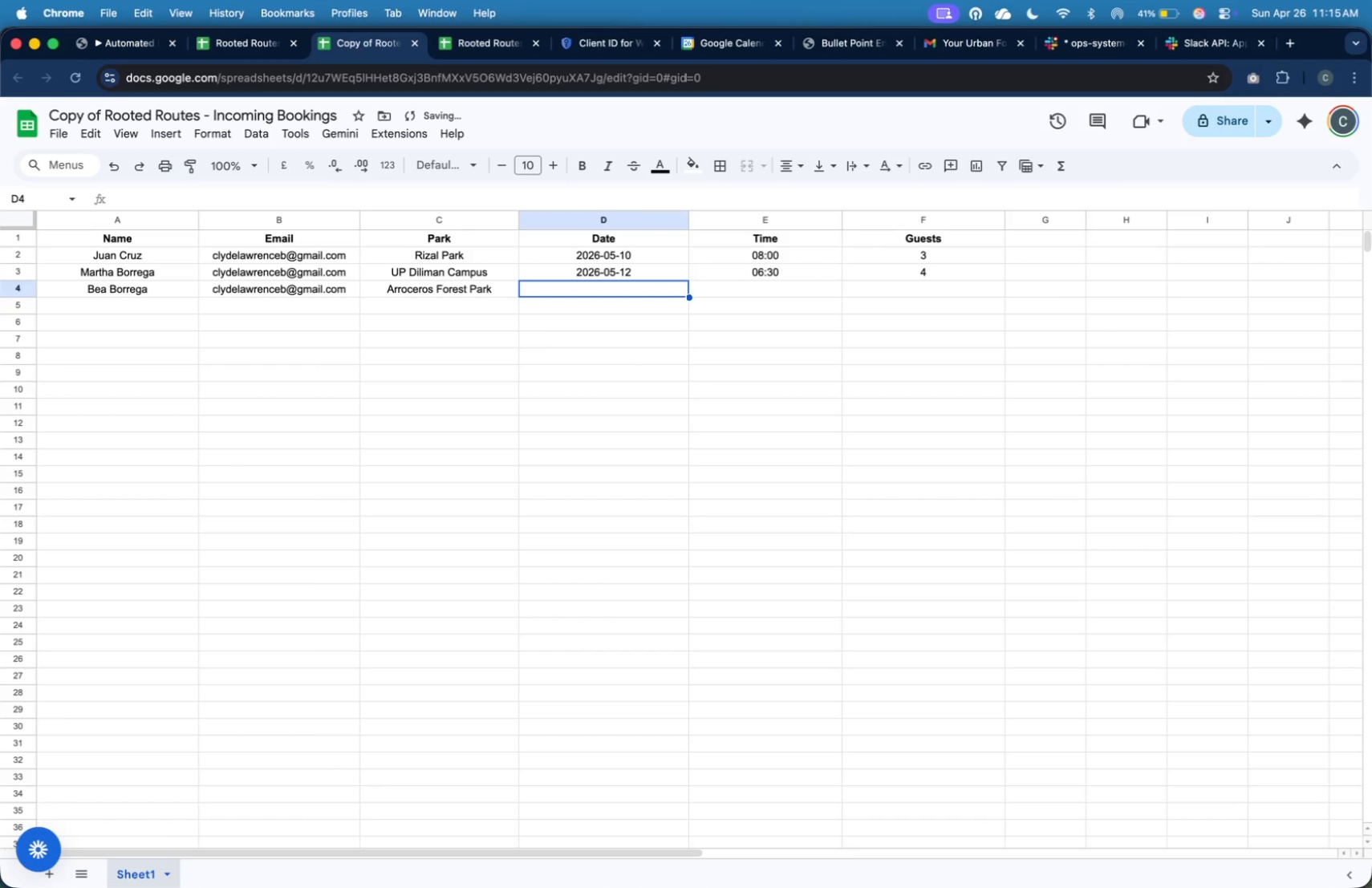 
wait(16.22)
 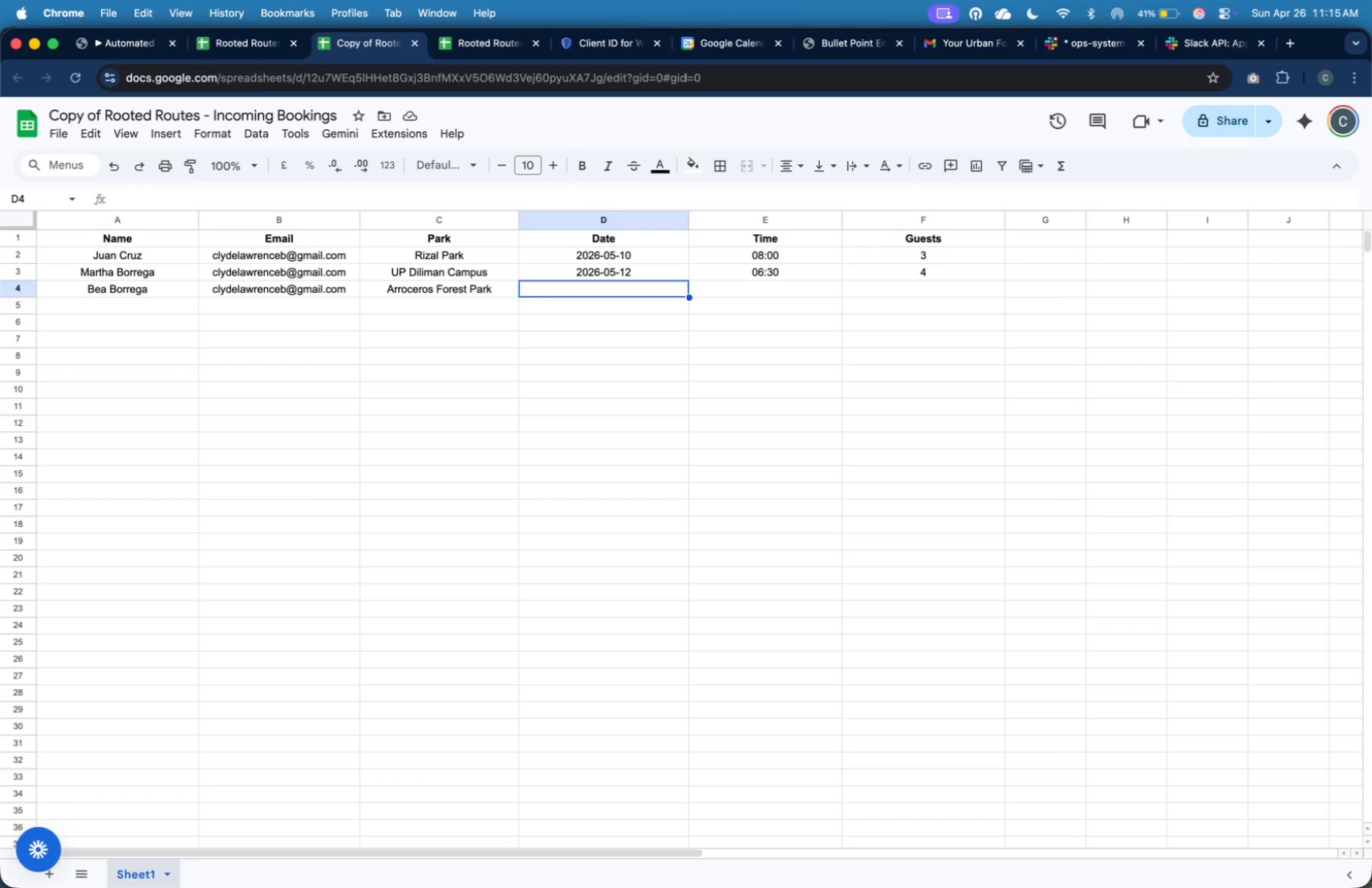 
type(2026-05)
 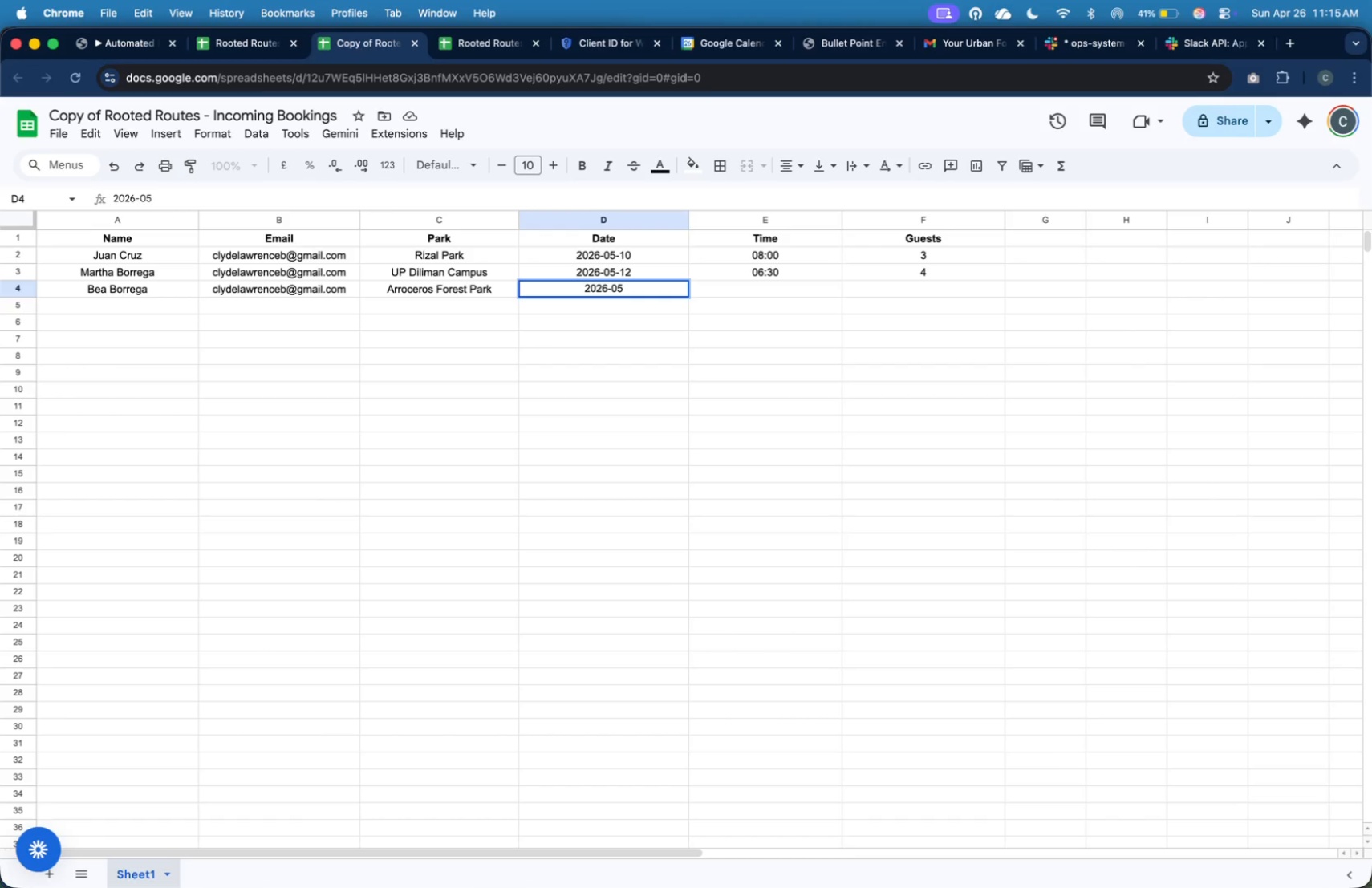 
left_click([712, 50])
 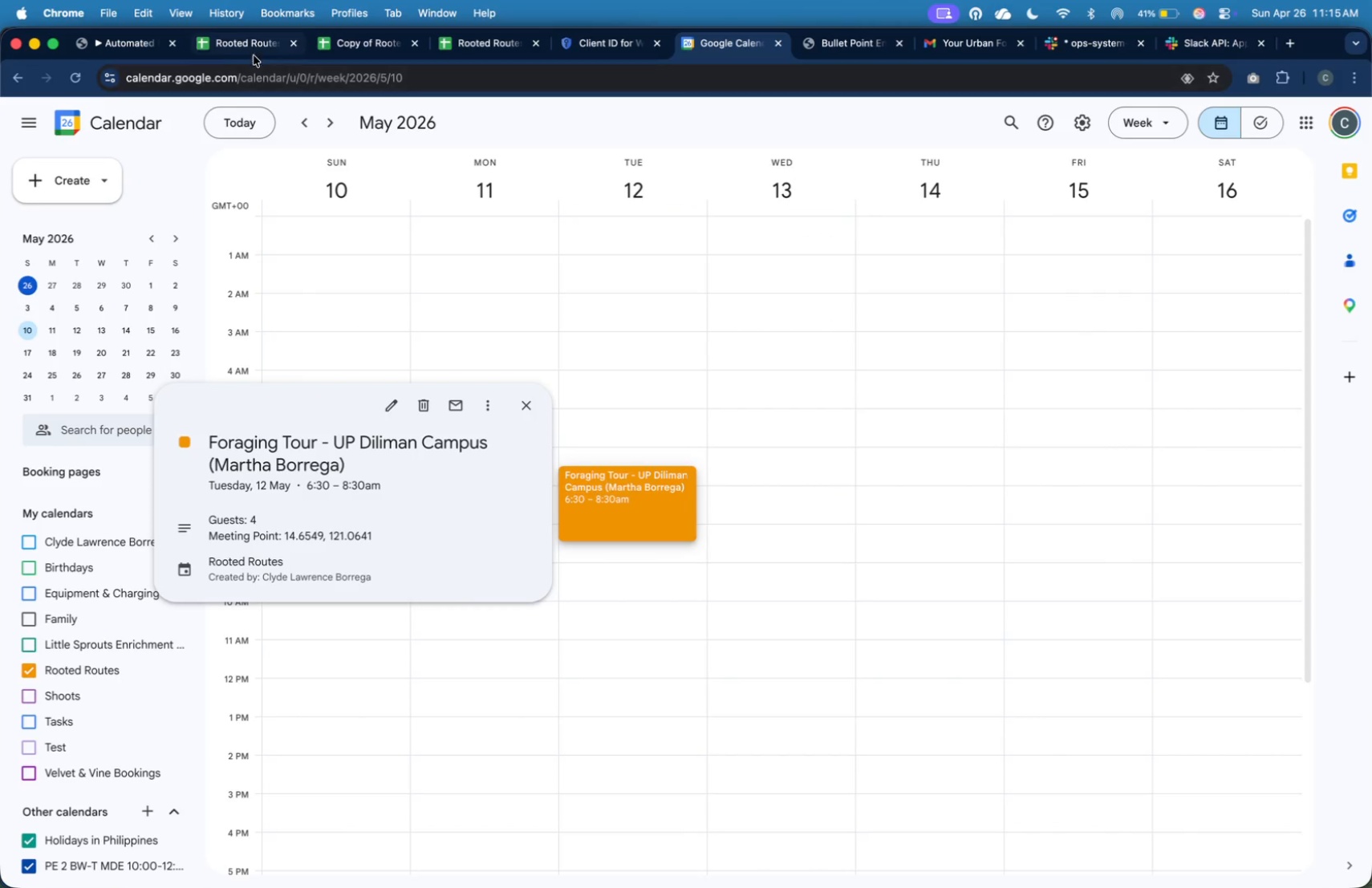 
left_click([96, 40])
 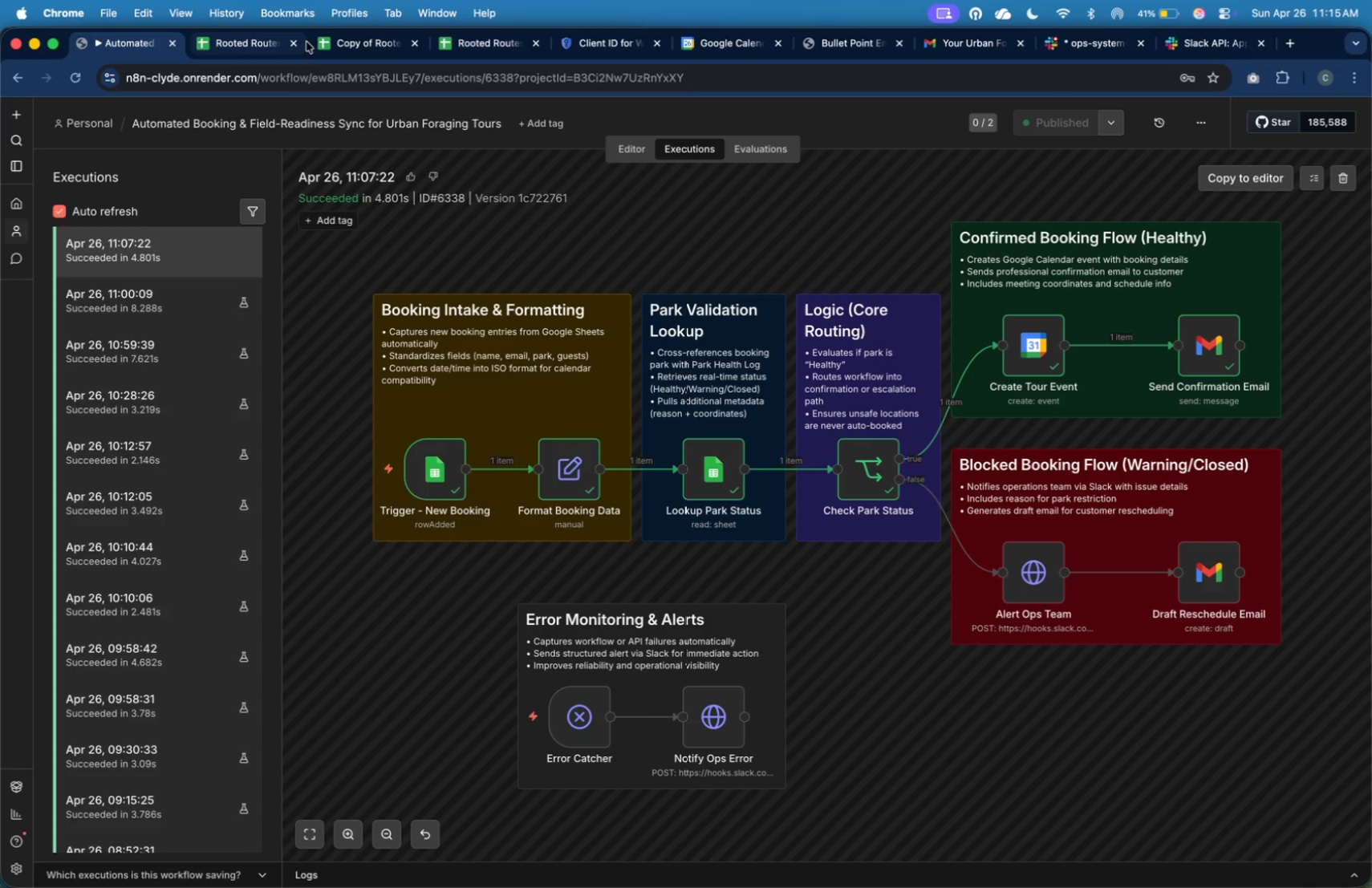 
left_click([370, 47])
 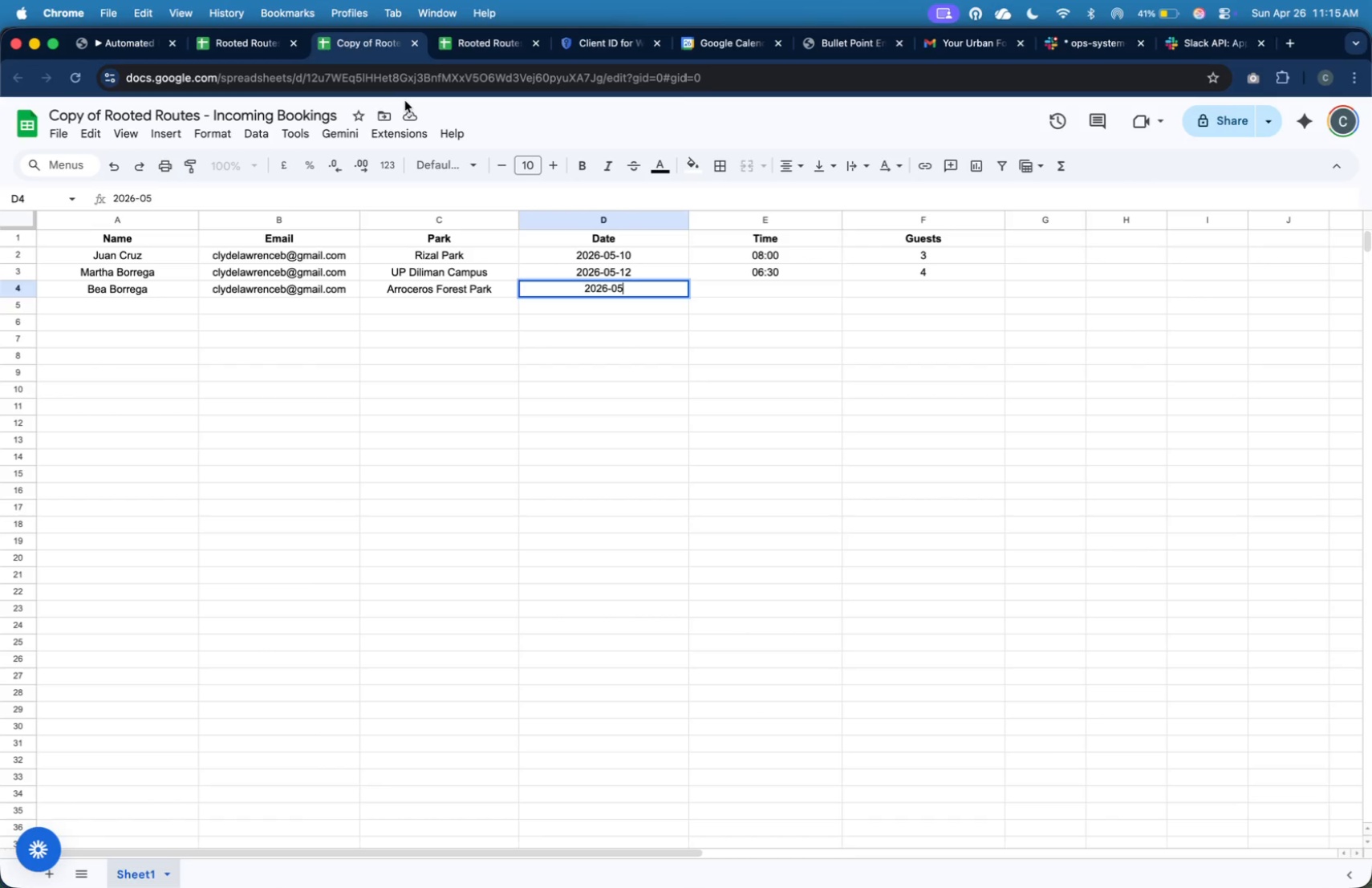 
type(-15)
 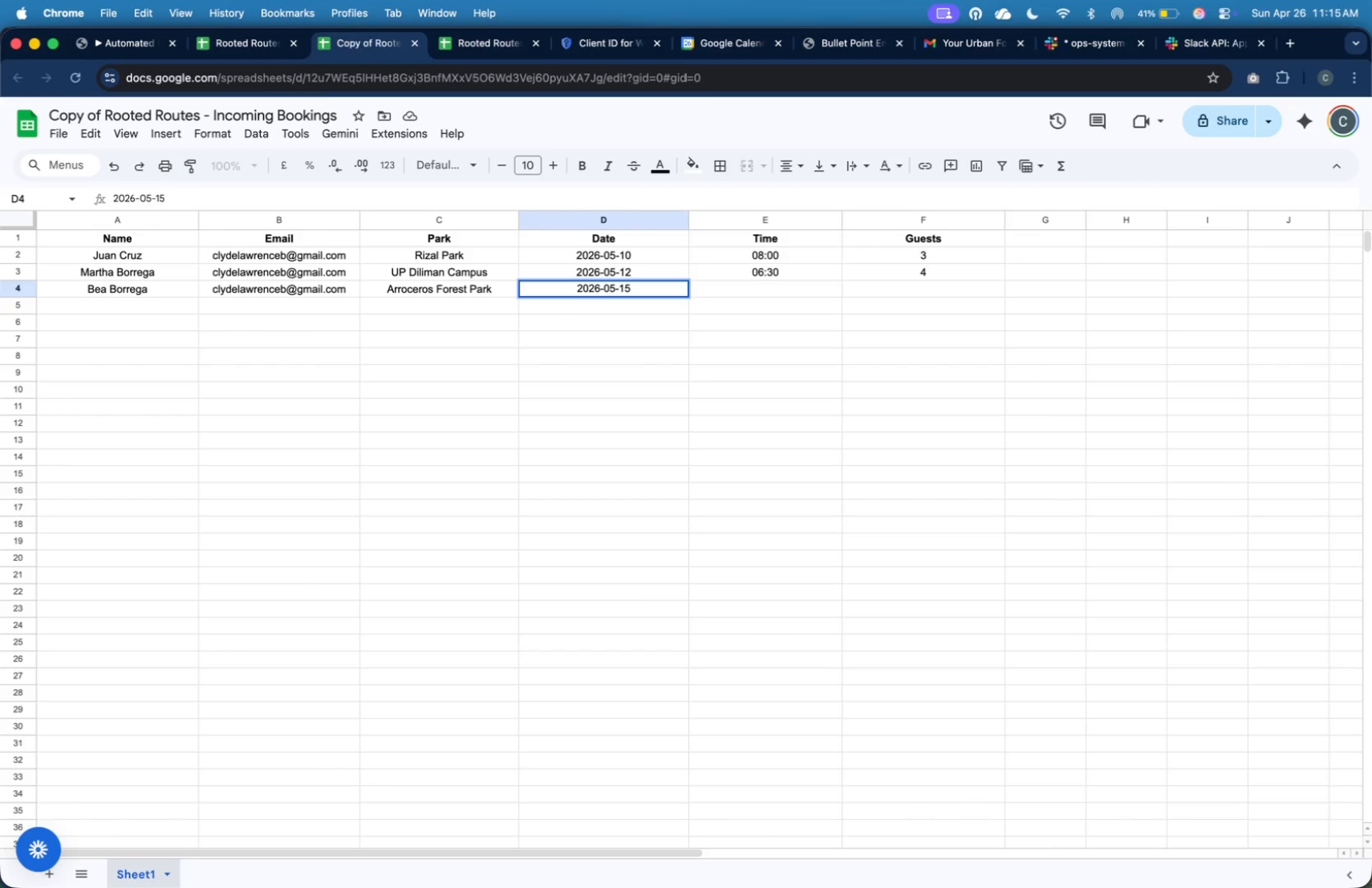 
type(`)
key(Backspace)
key(Tab)
type(07:00)
key(Tab)
 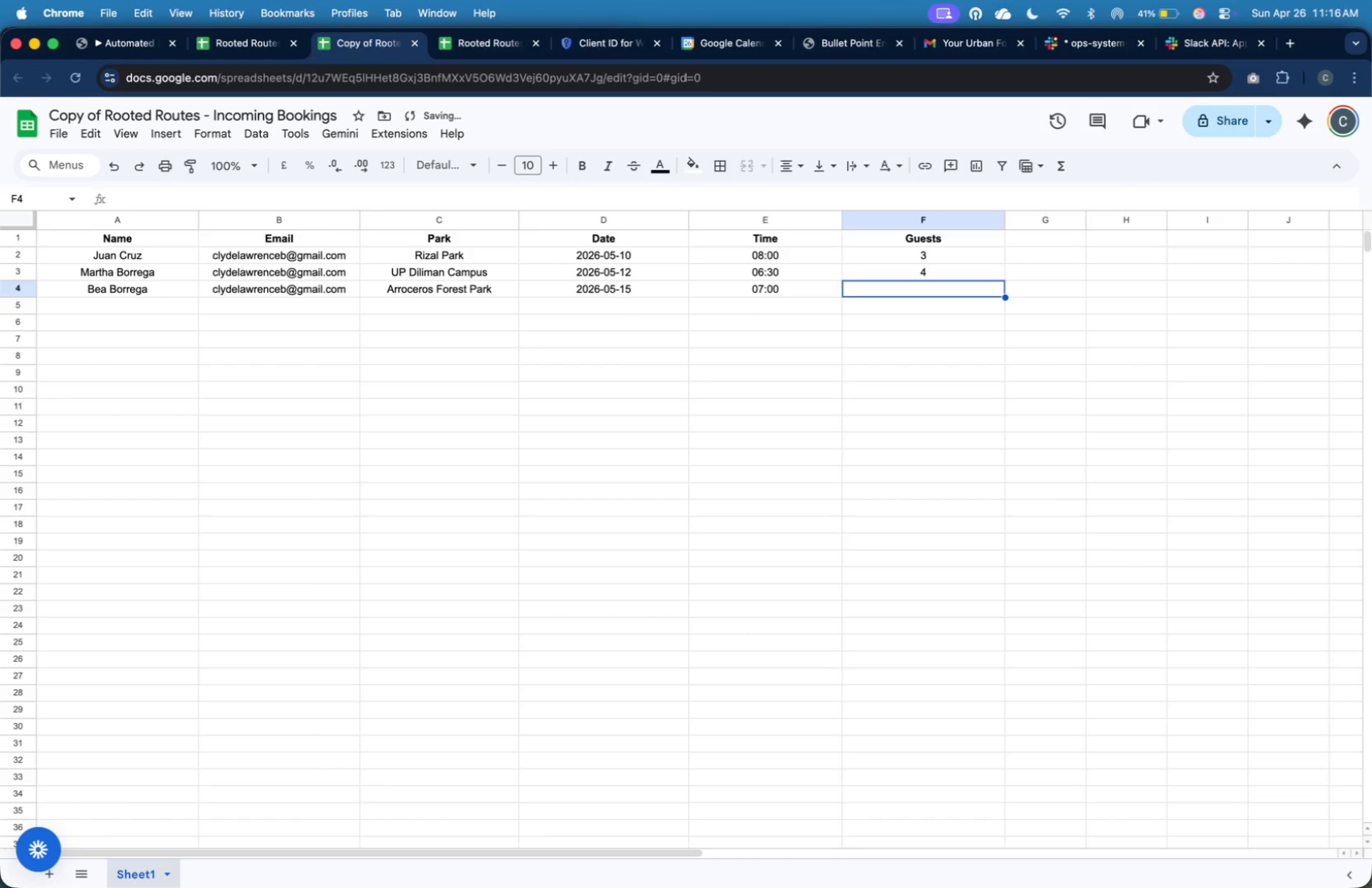 
key(2)
 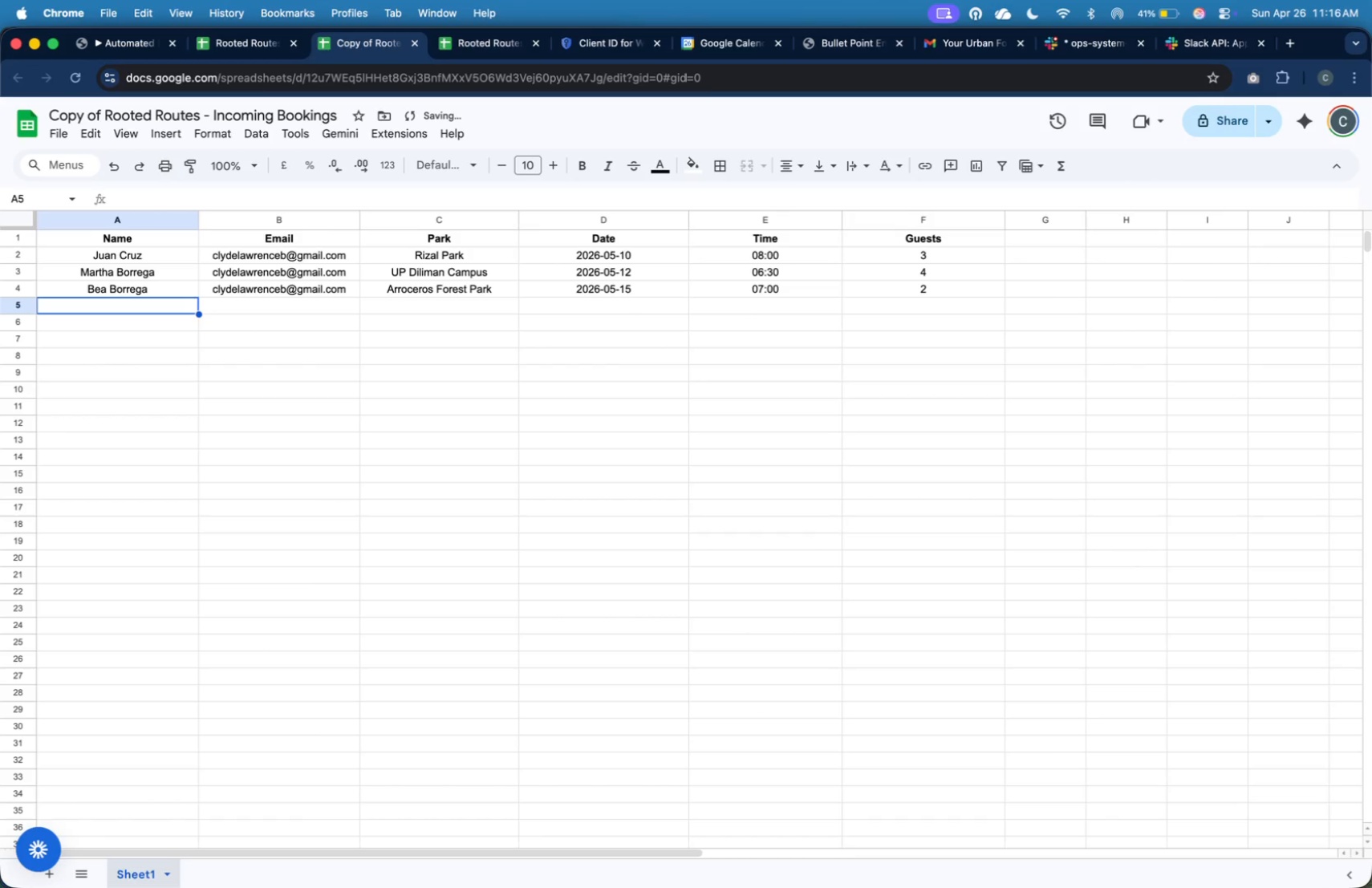 
key(Enter)
 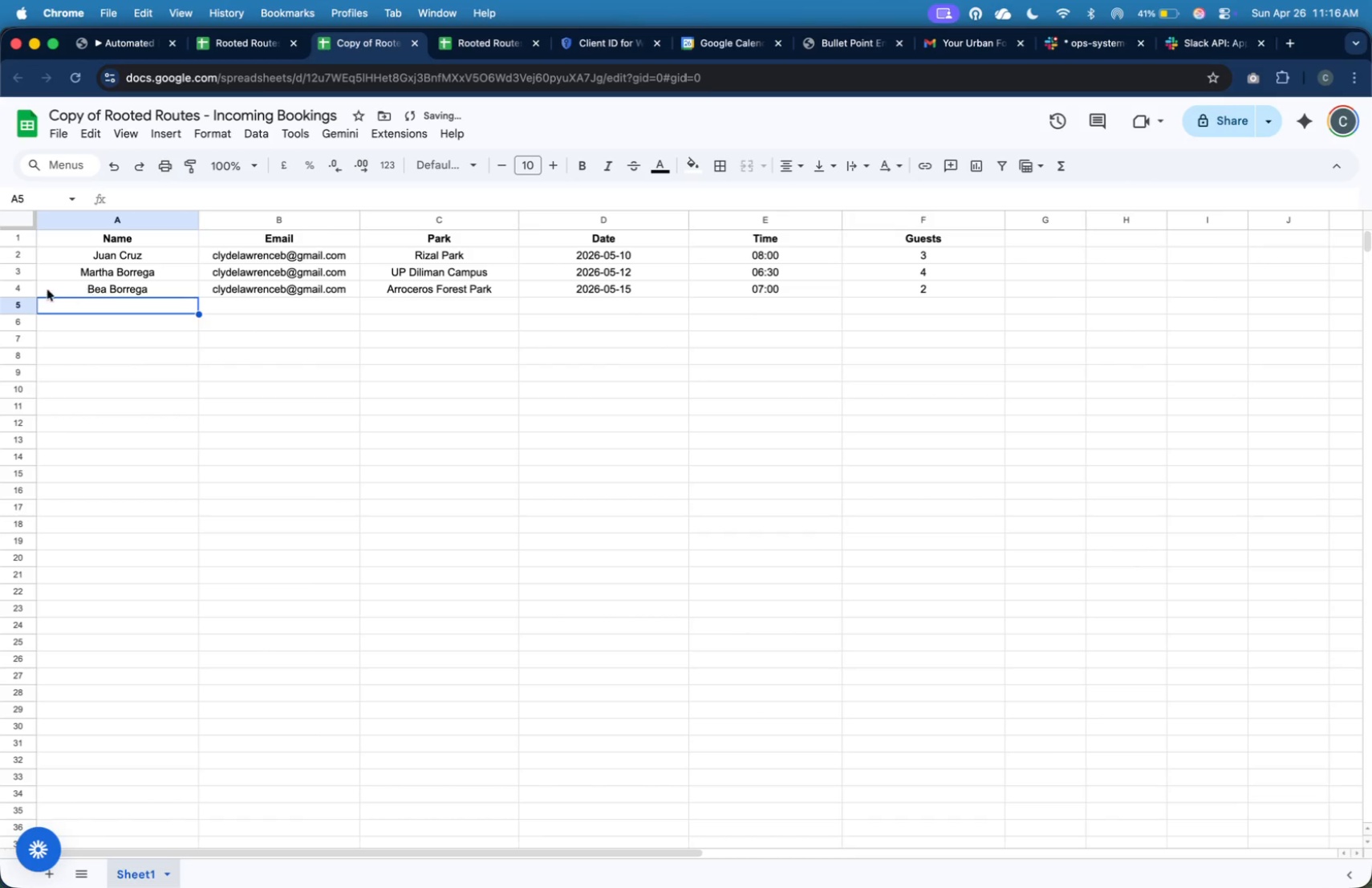 
left_click([24, 288])
 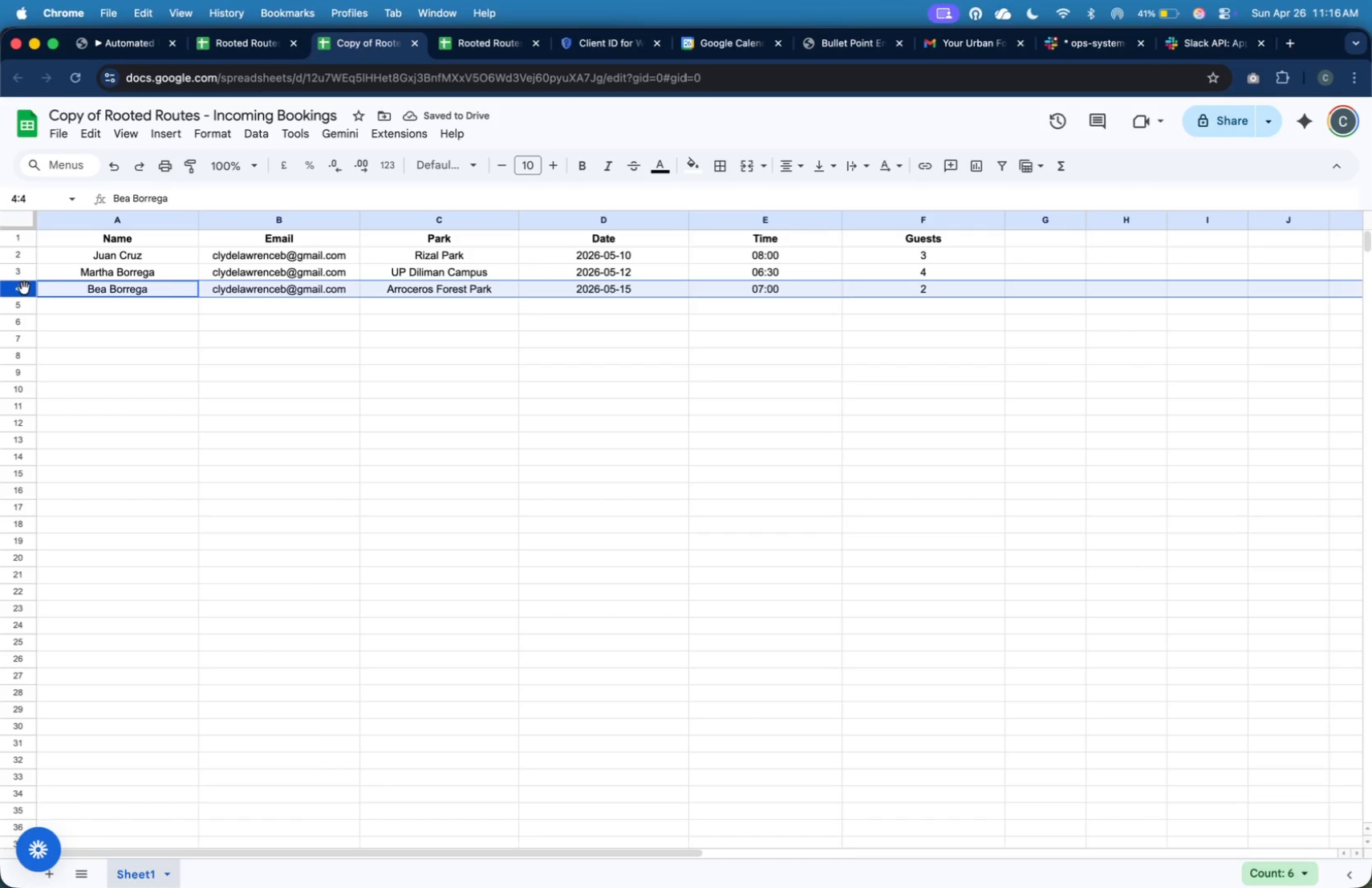 
key(Meta+C)
 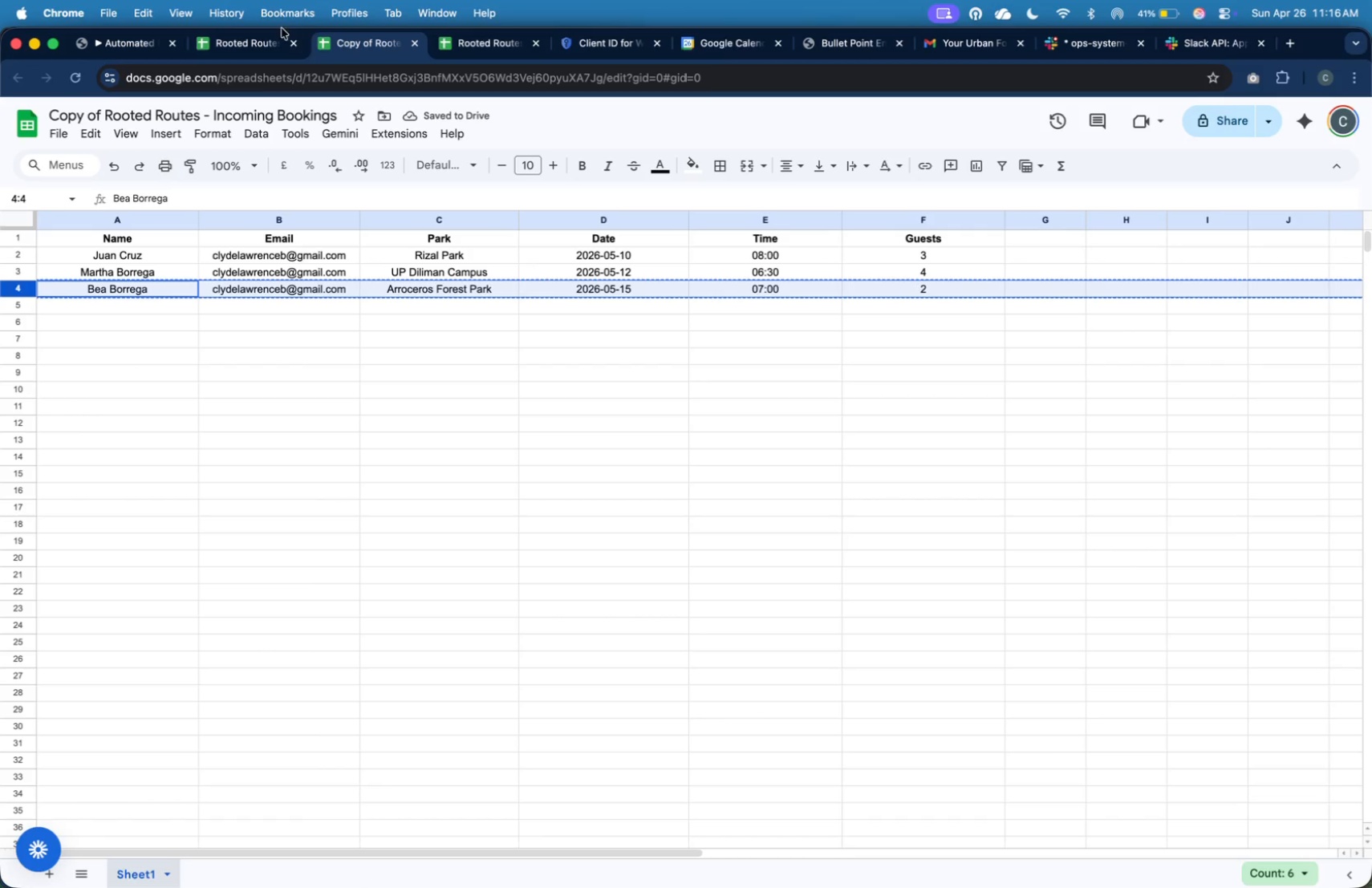 
left_click([269, 40])
 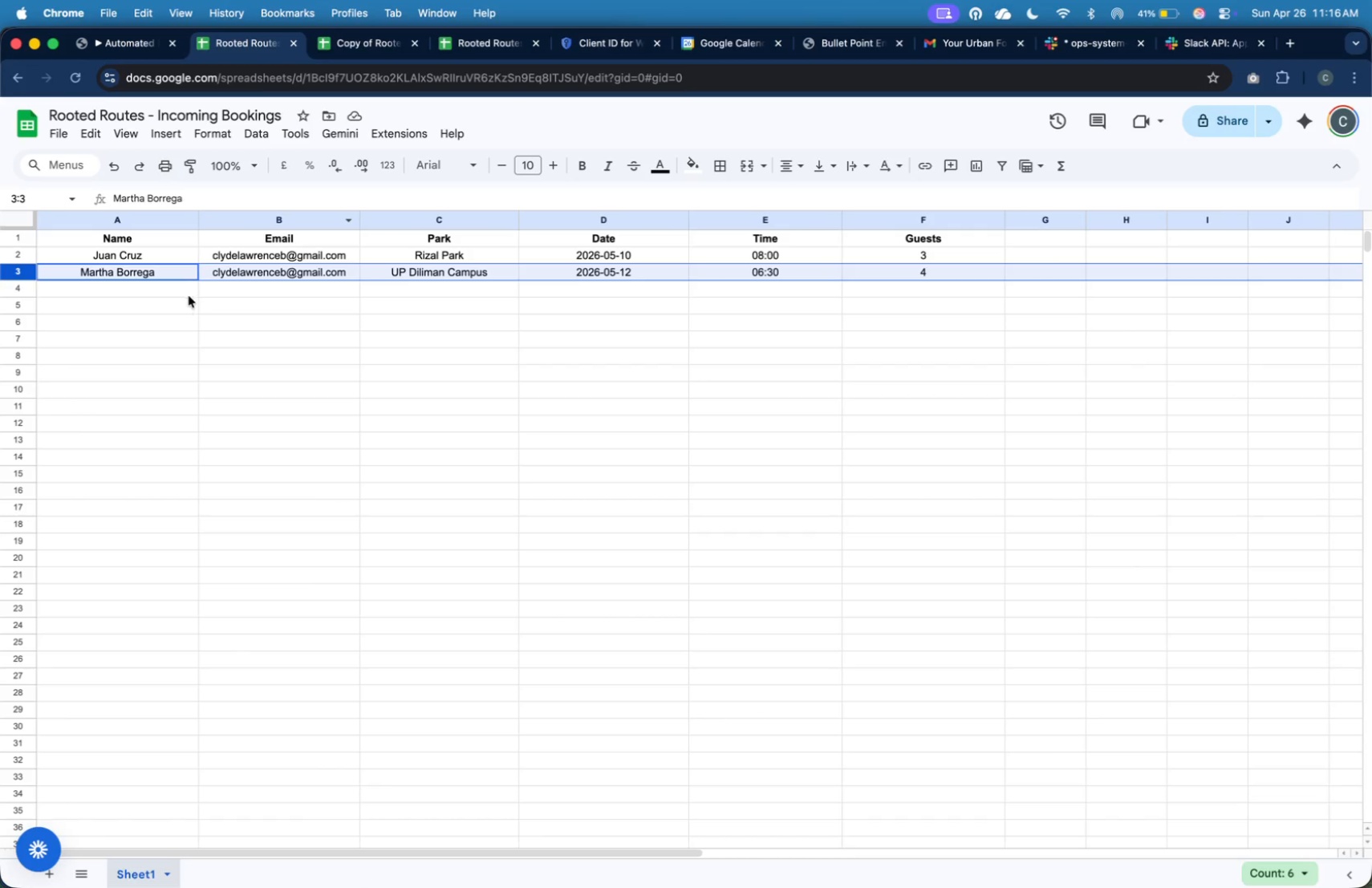 
left_click([181, 290])
 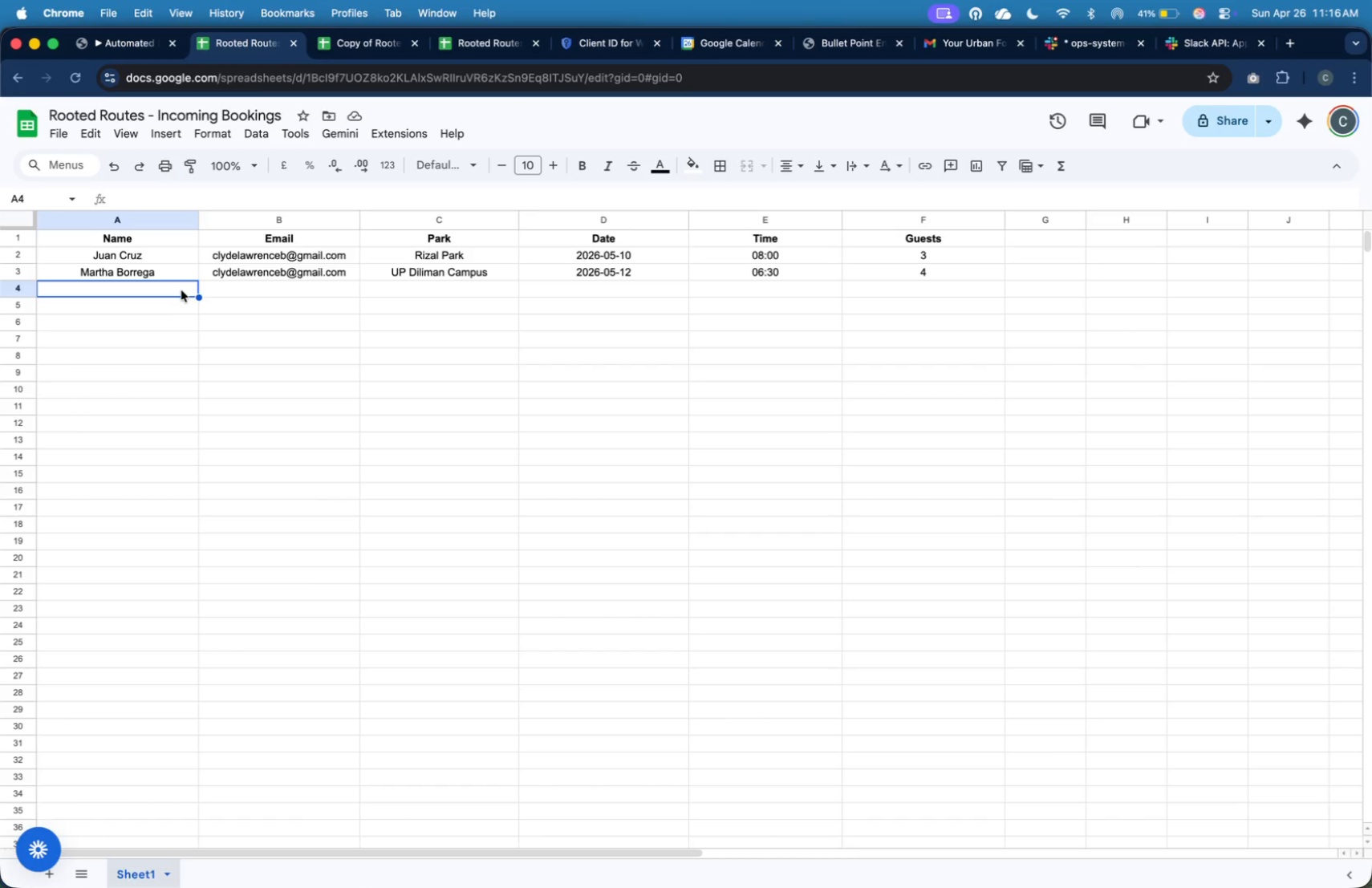 
key(Meta+V)
 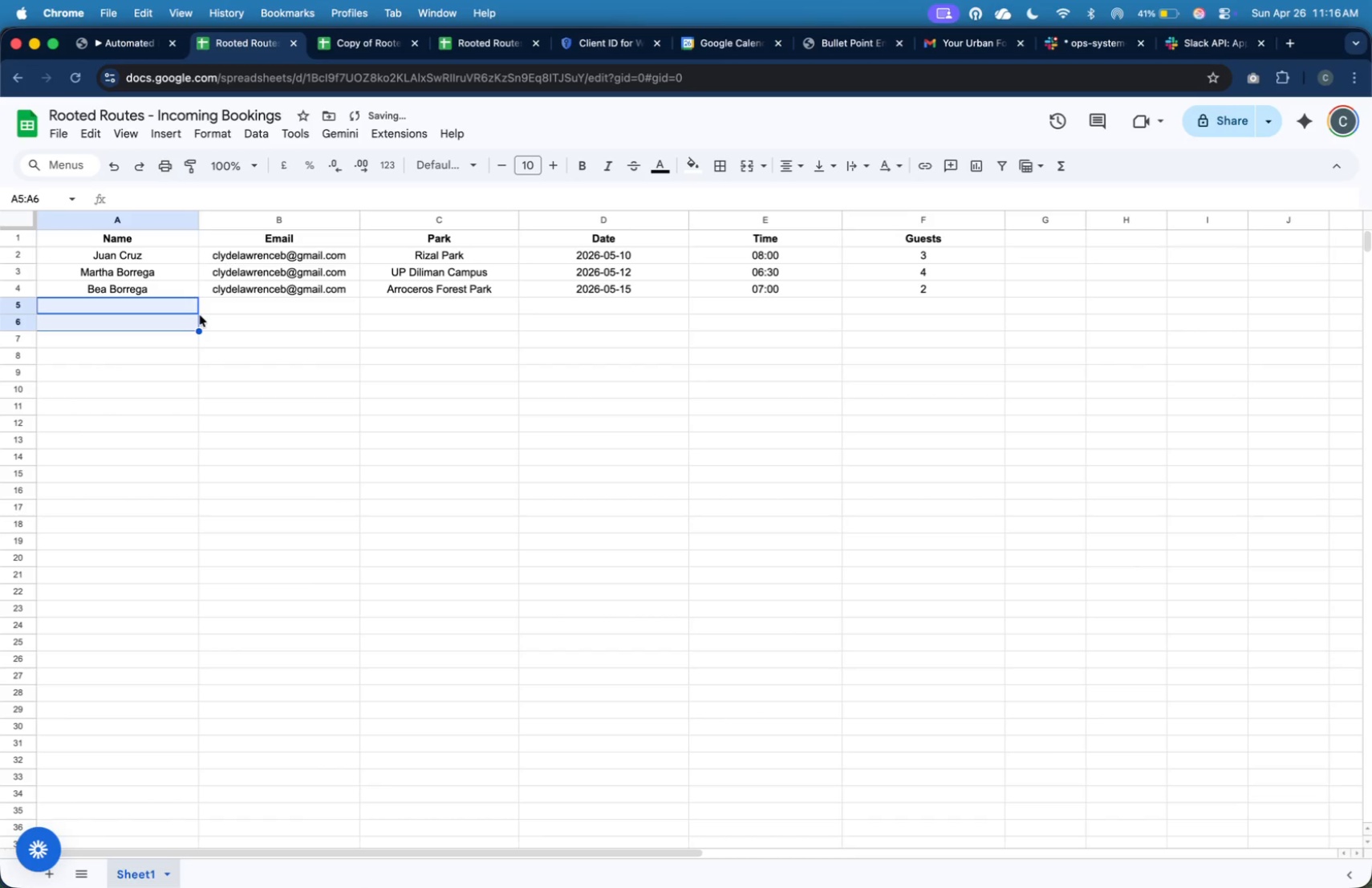 
left_click([234, 332])
 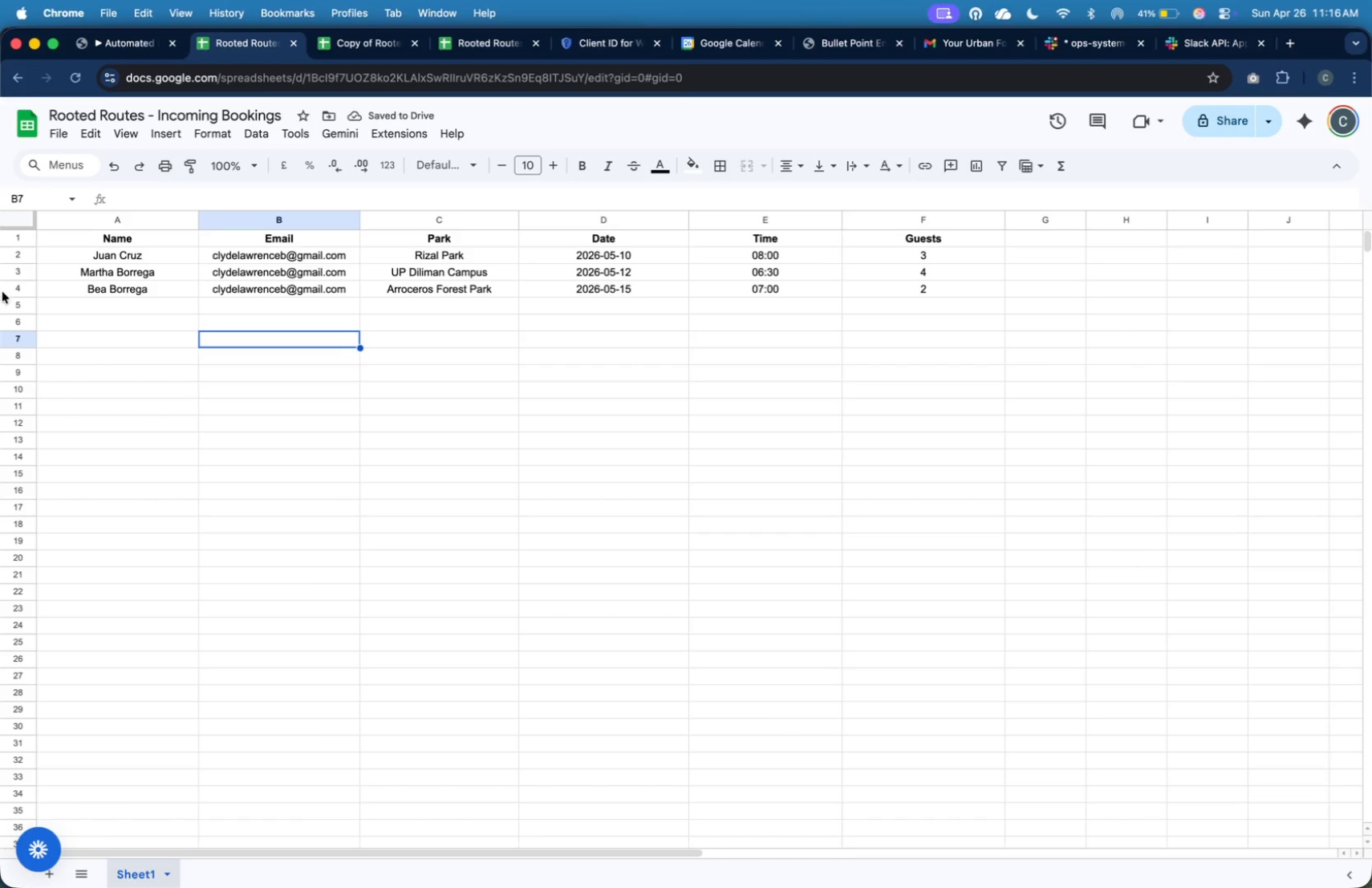 
left_click([13, 287])
 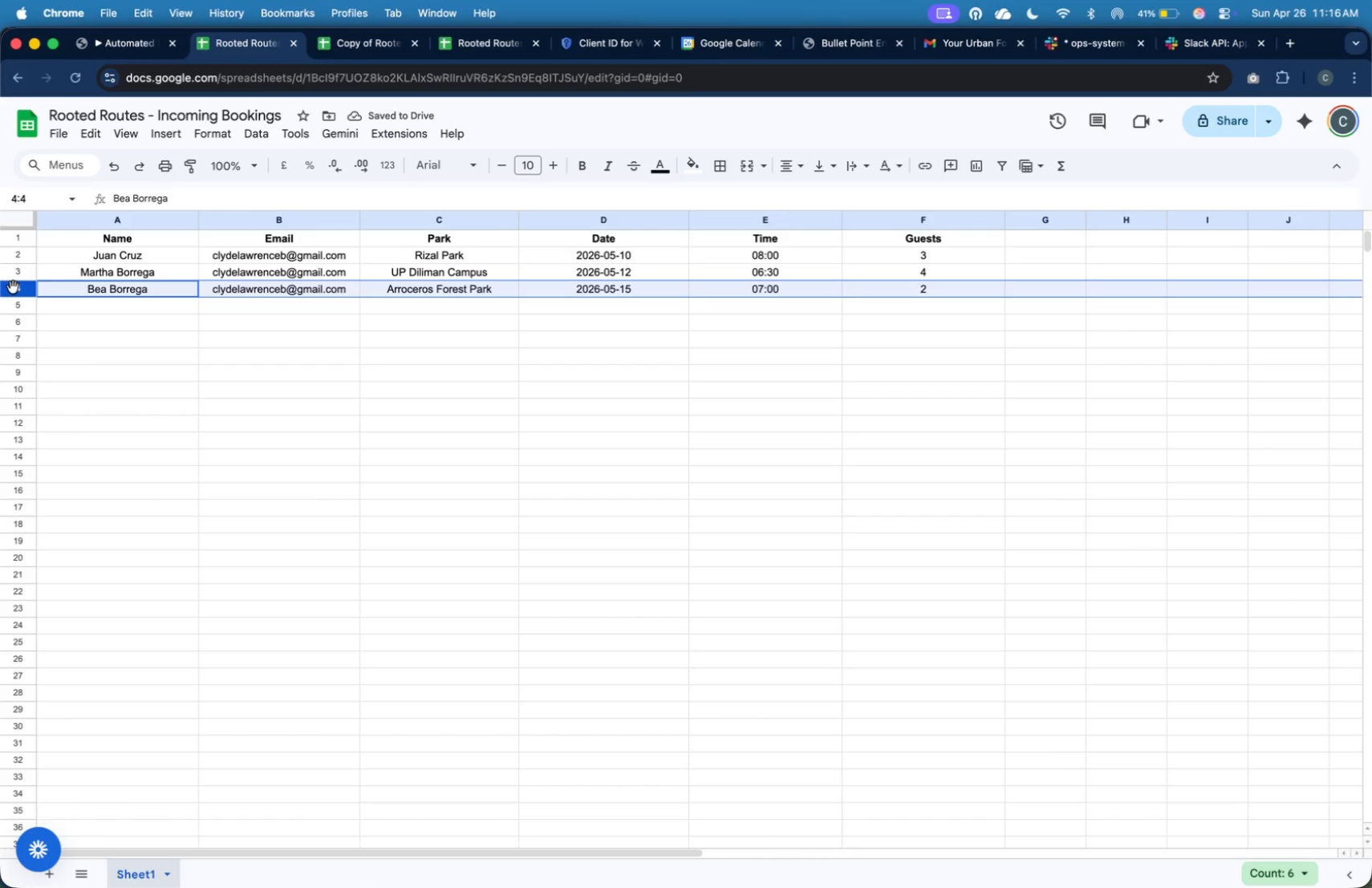 
hold_key(key=CommandLeft, duration=0.75)